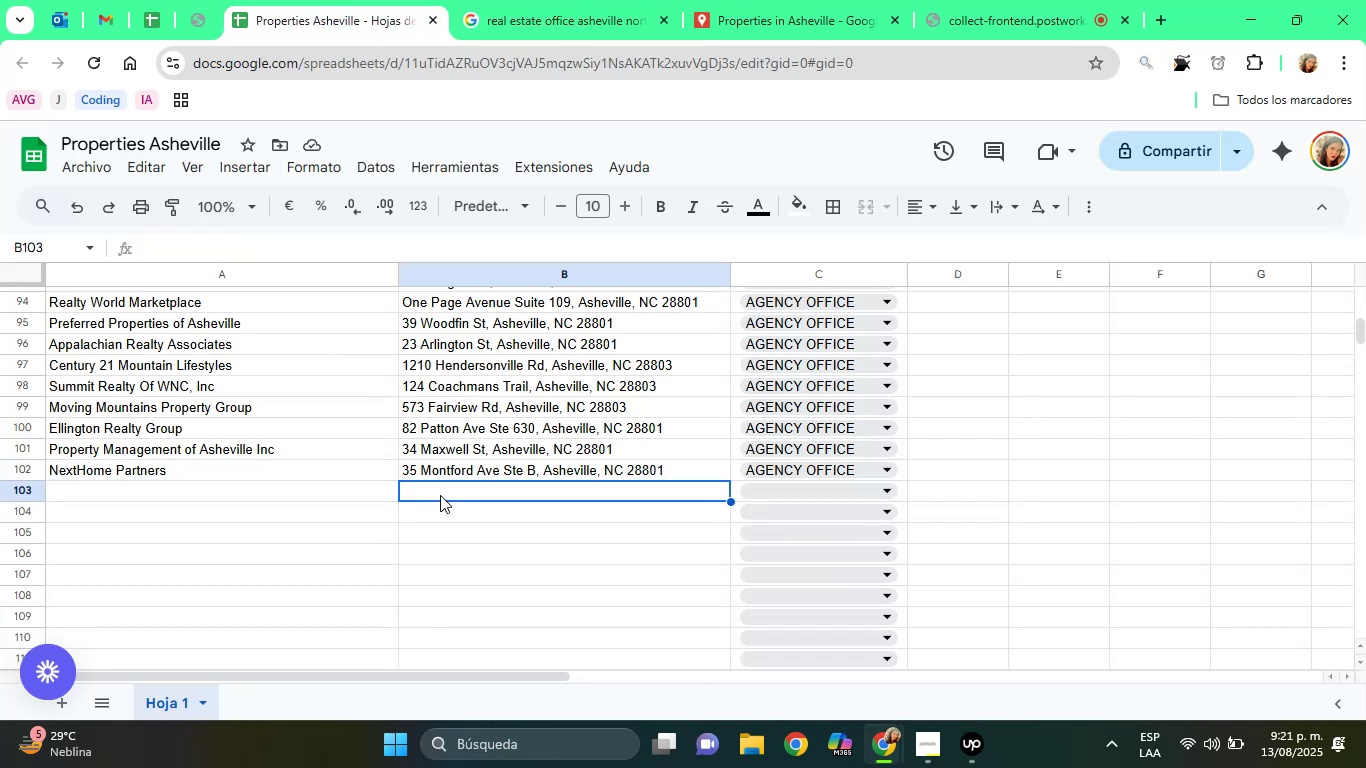 
right_click([440, 495])
 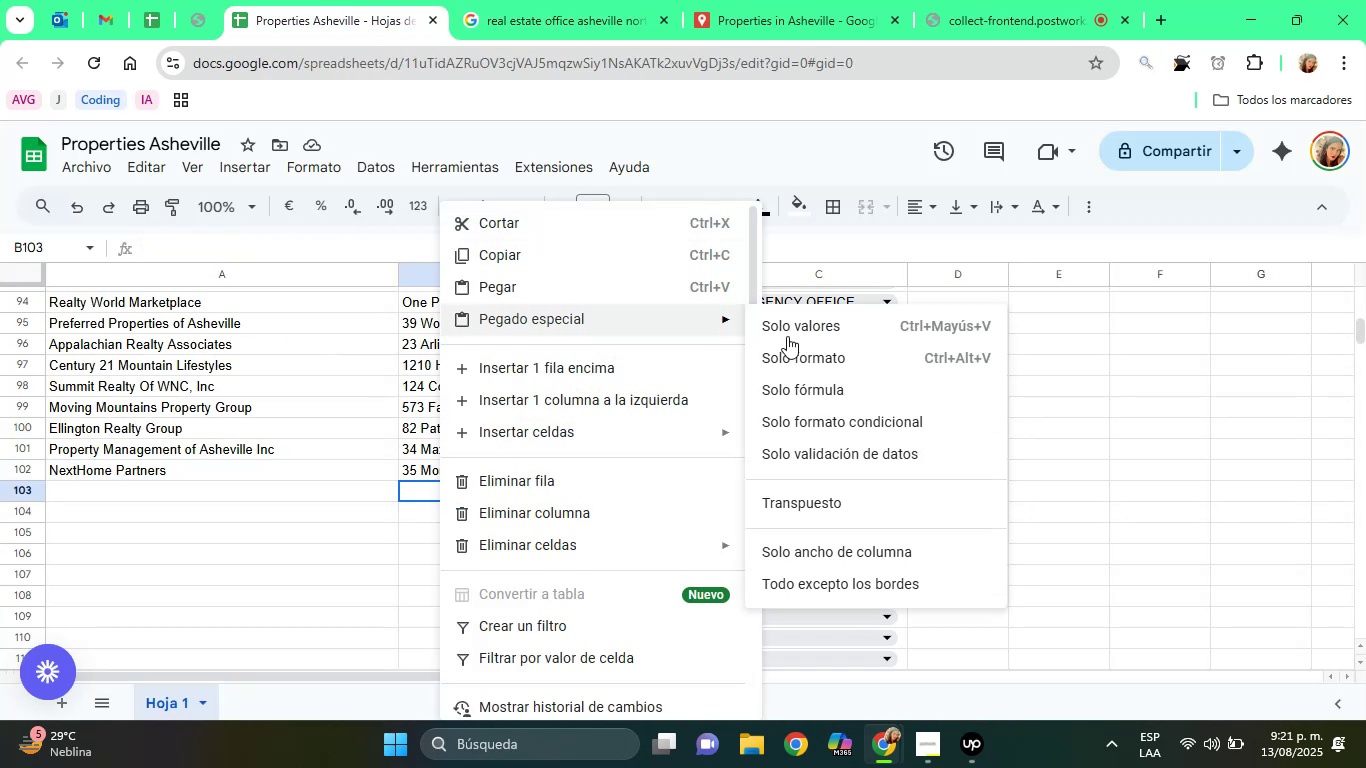 
left_click([805, 333])
 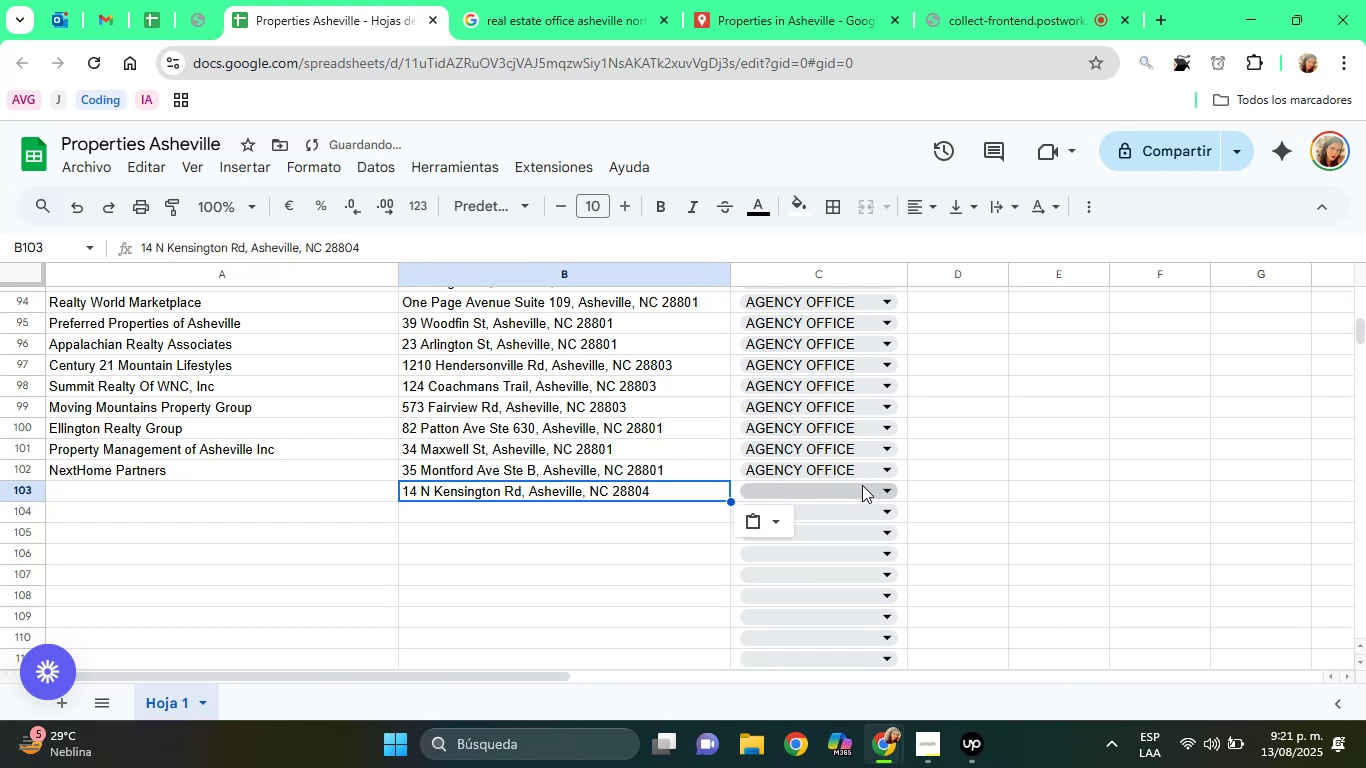 
left_click([861, 484])
 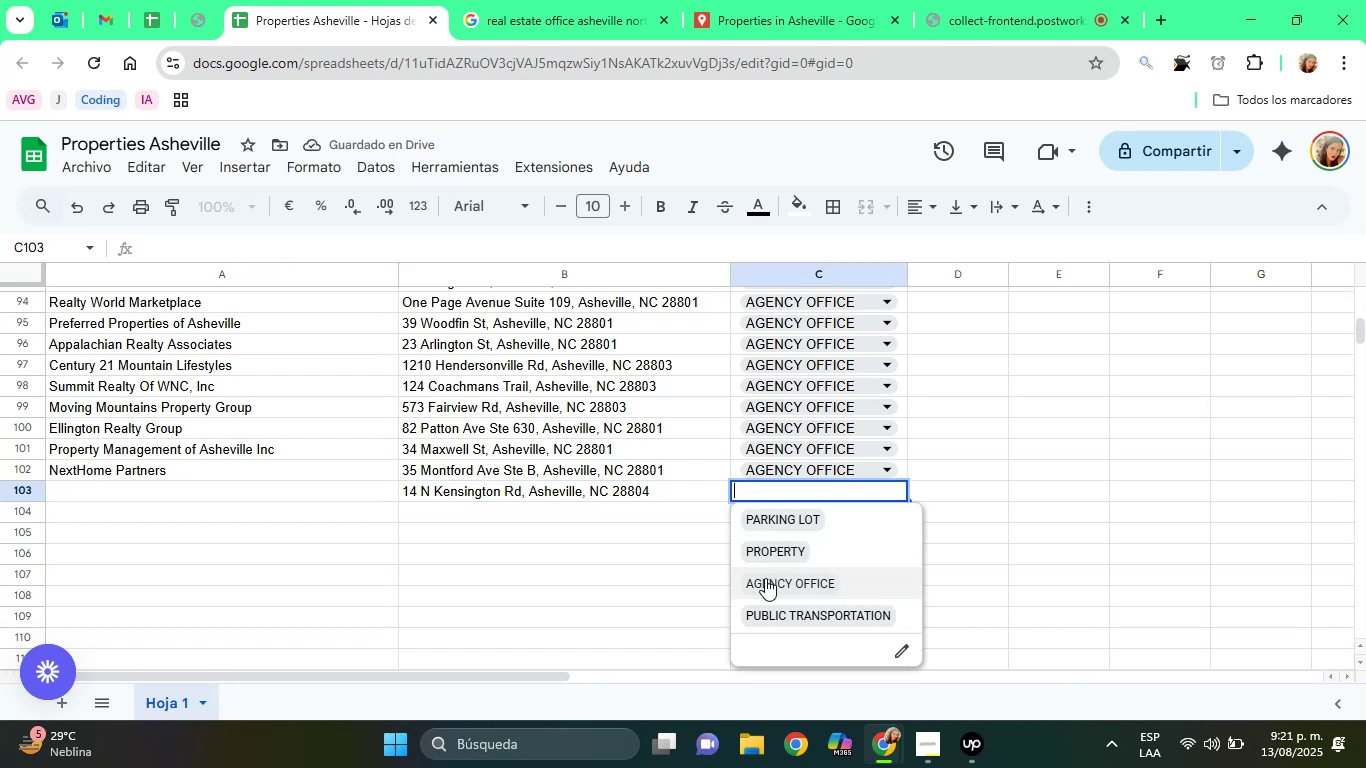 
left_click([765, 578])
 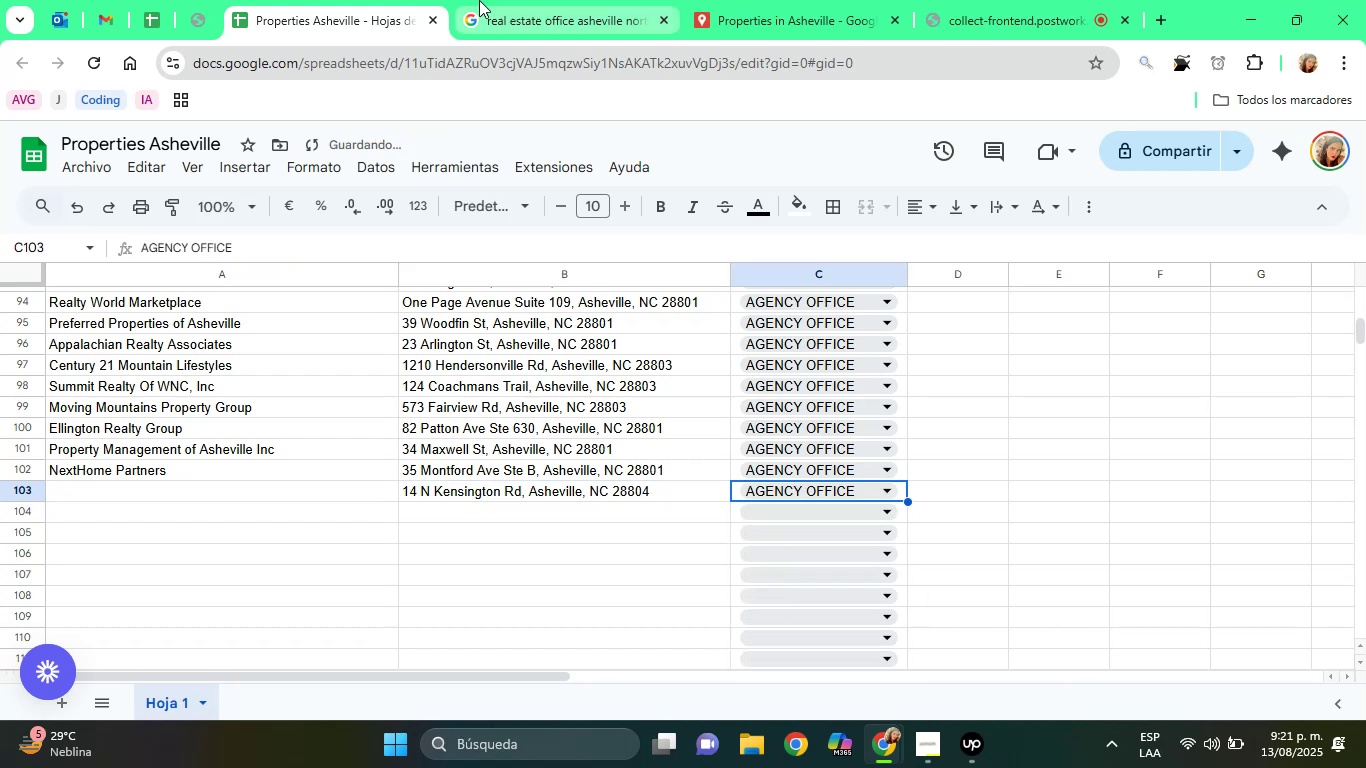 
left_click([479, 0])
 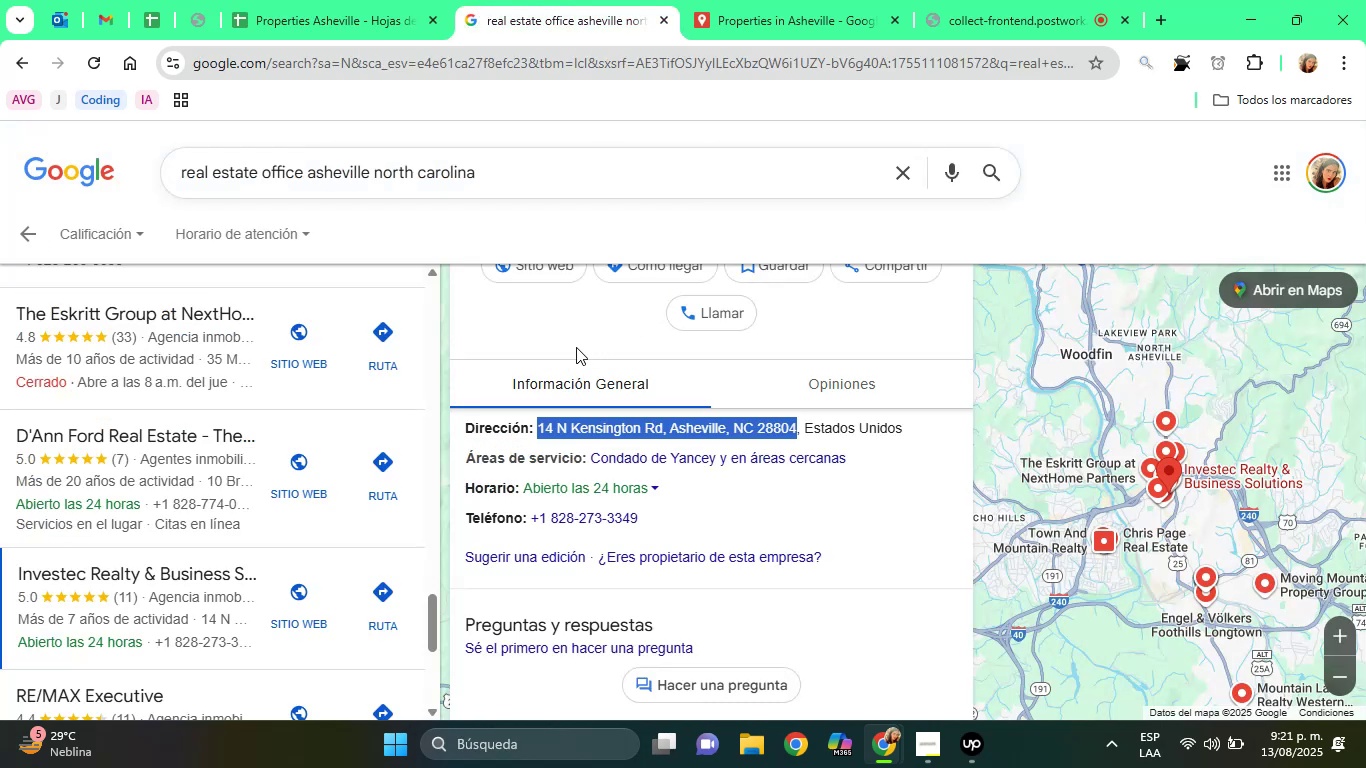 
left_click([576, 347])
 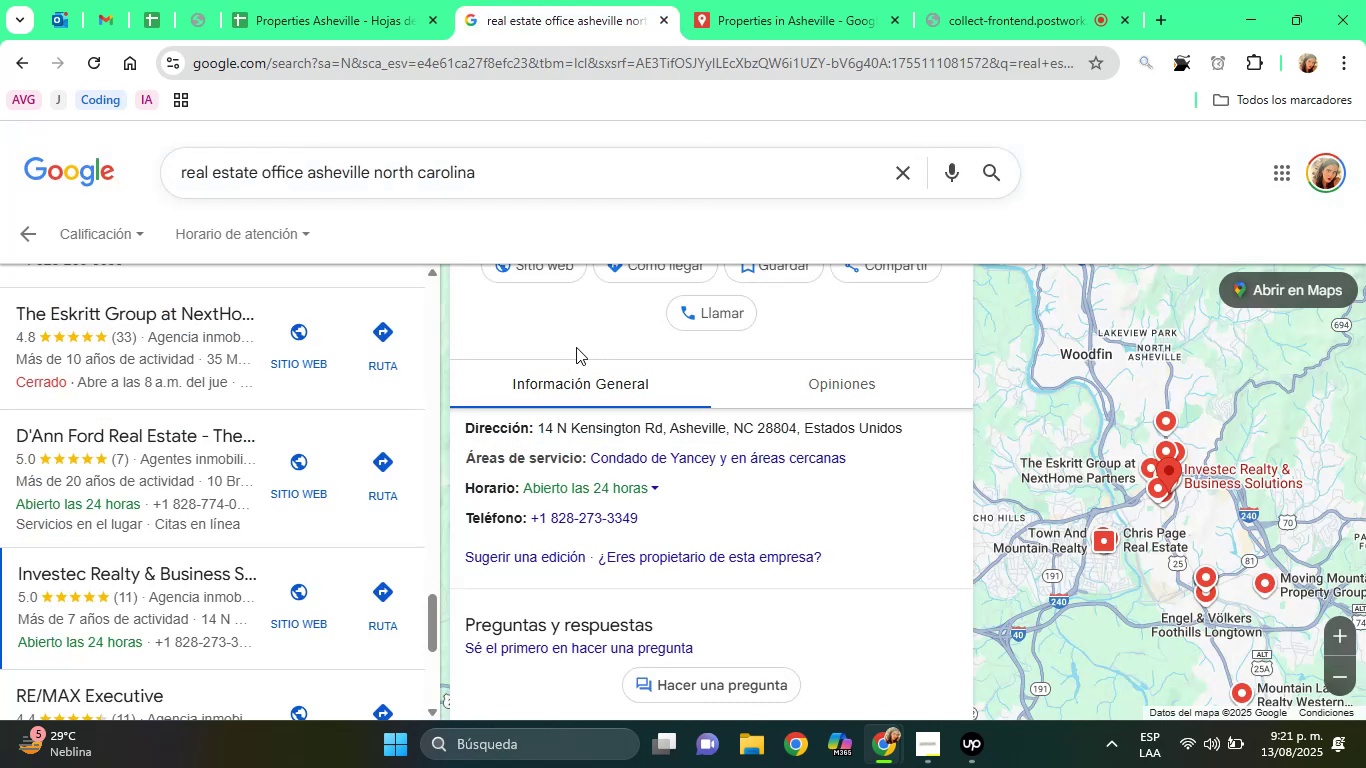 
hold_key(key=ArrowUp, duration=1.09)
 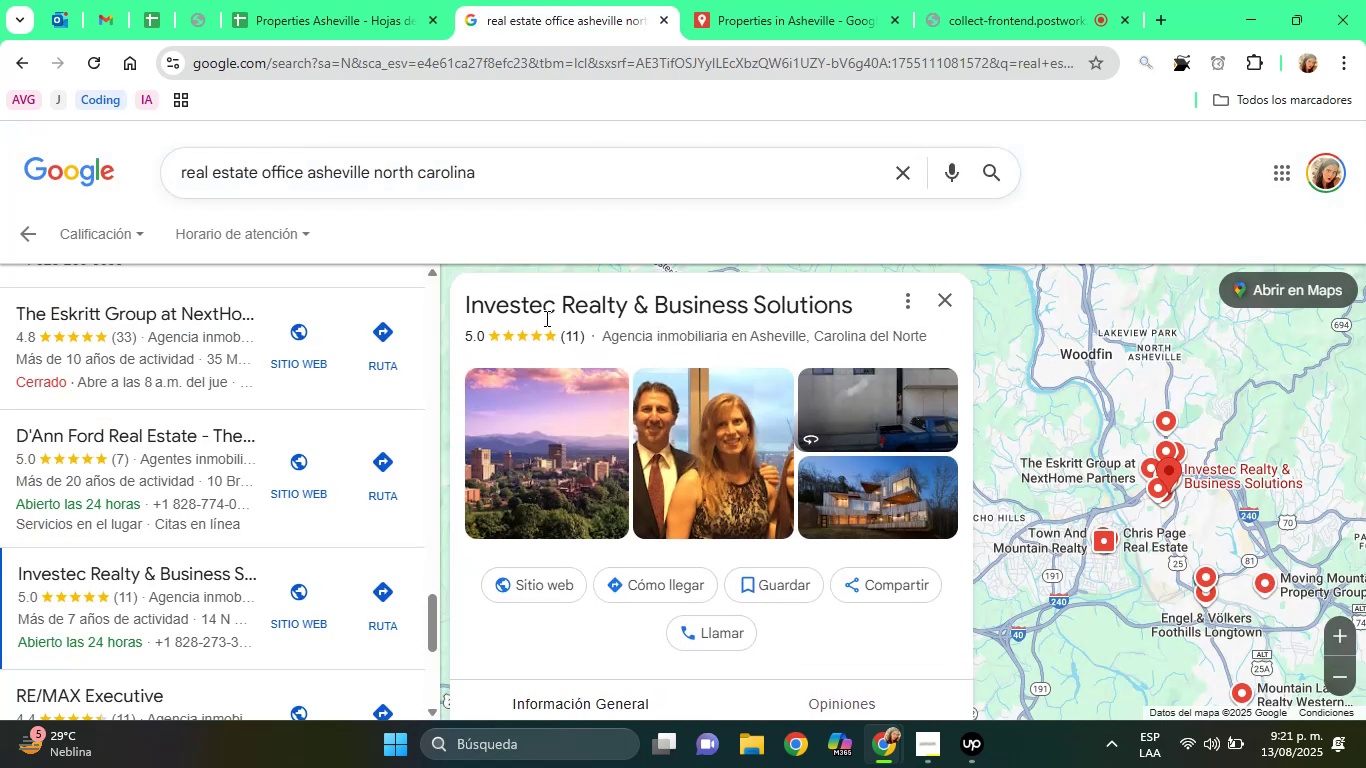 
double_click([545, 318])
 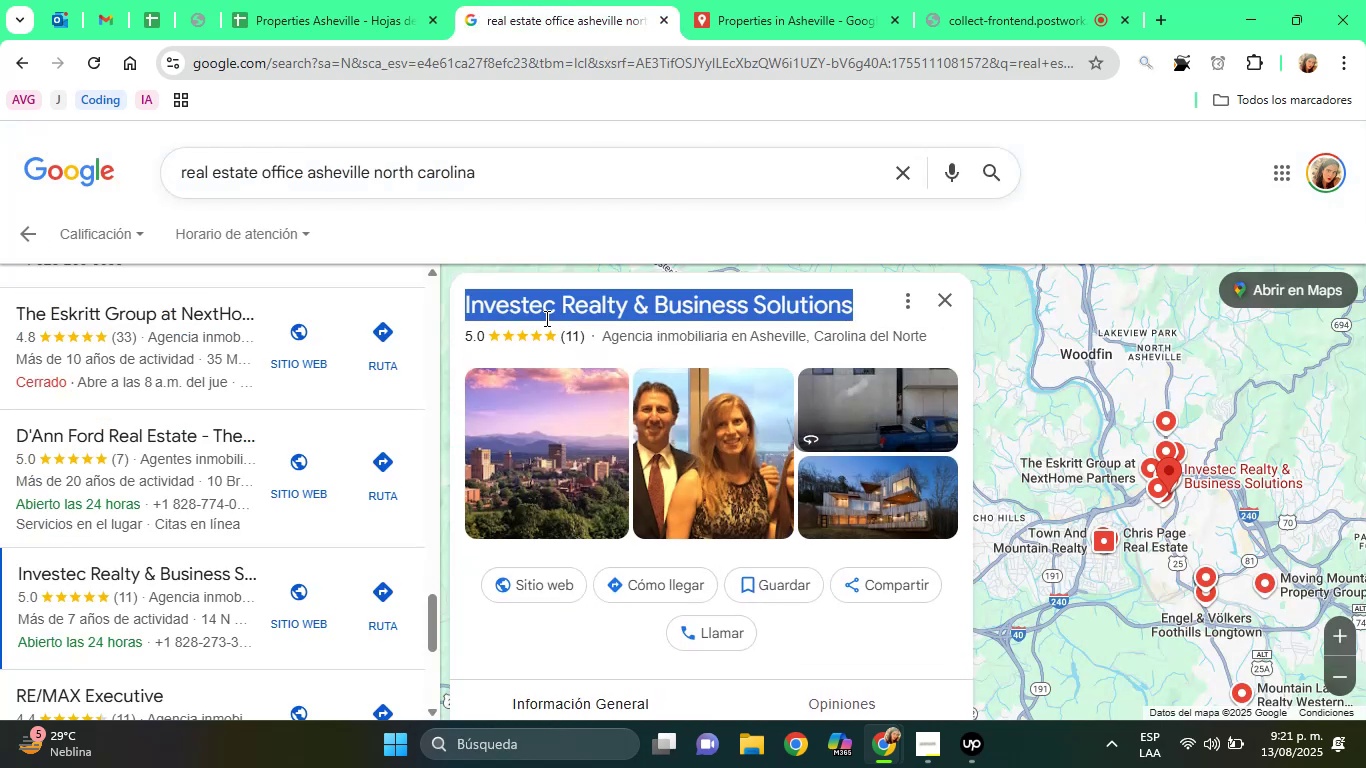 
triple_click([545, 318])
 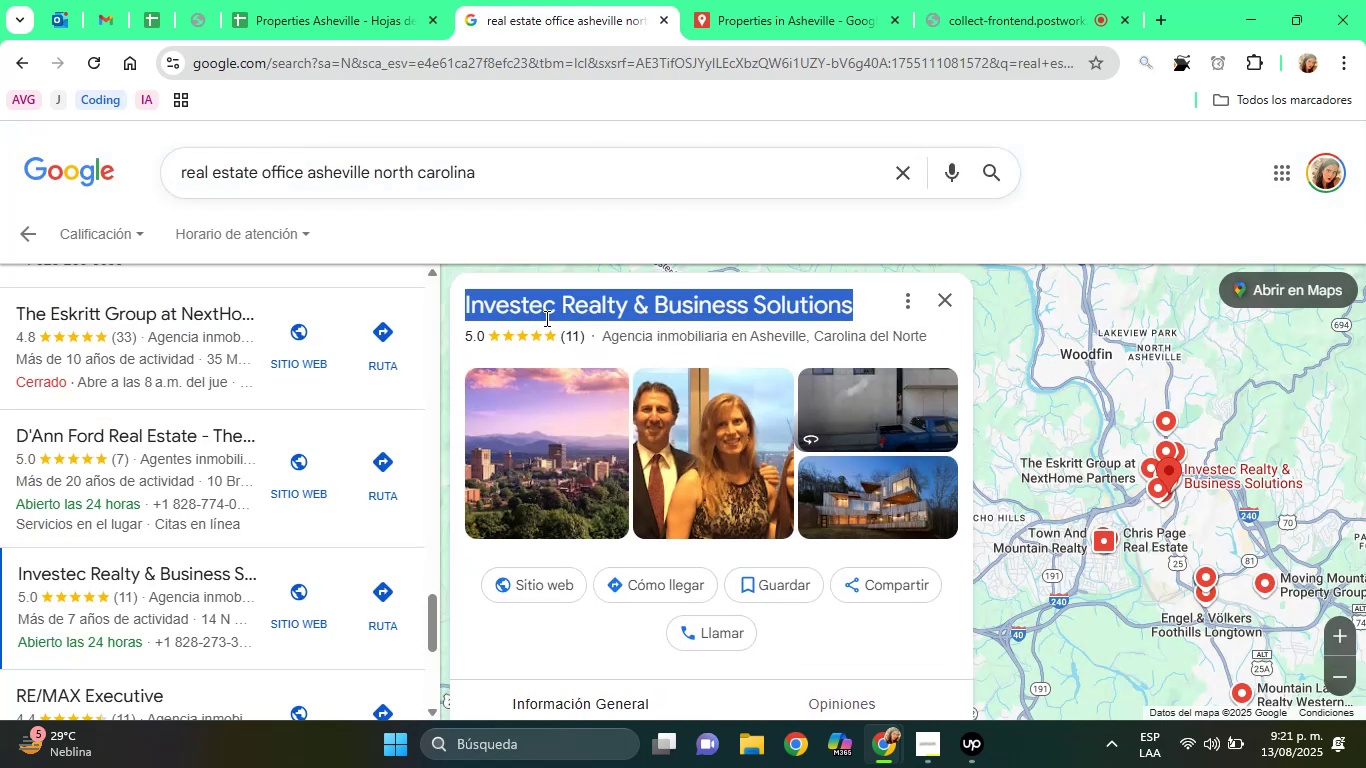 
right_click([545, 318])
 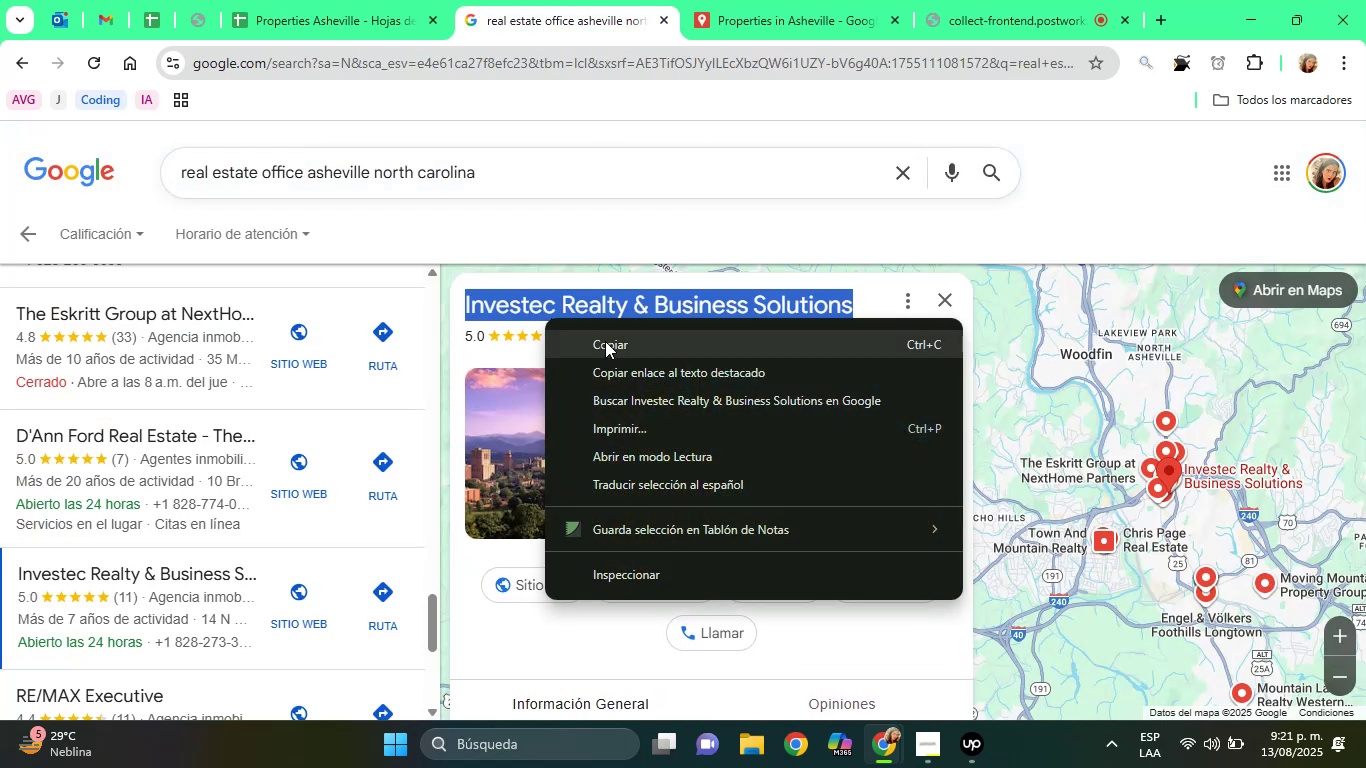 
left_click([606, 343])
 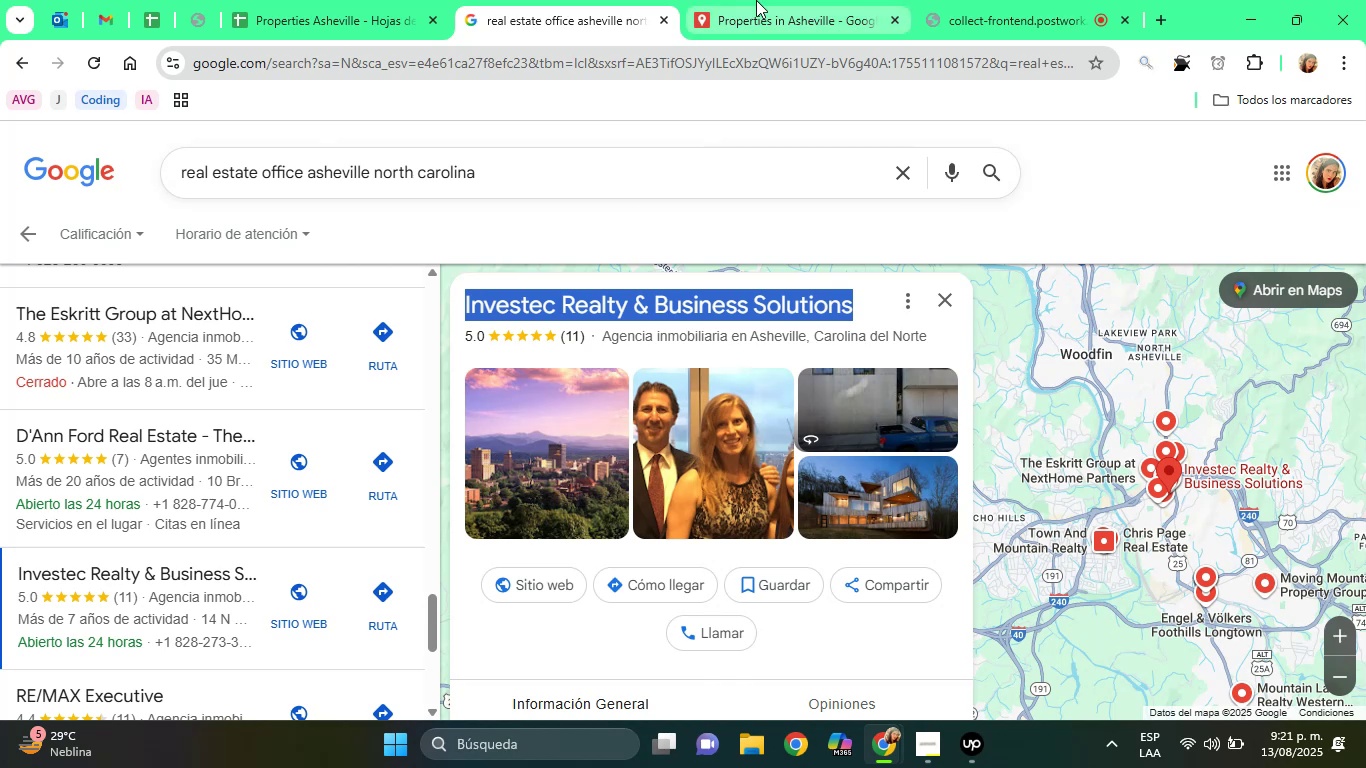 
left_click([756, 0])
 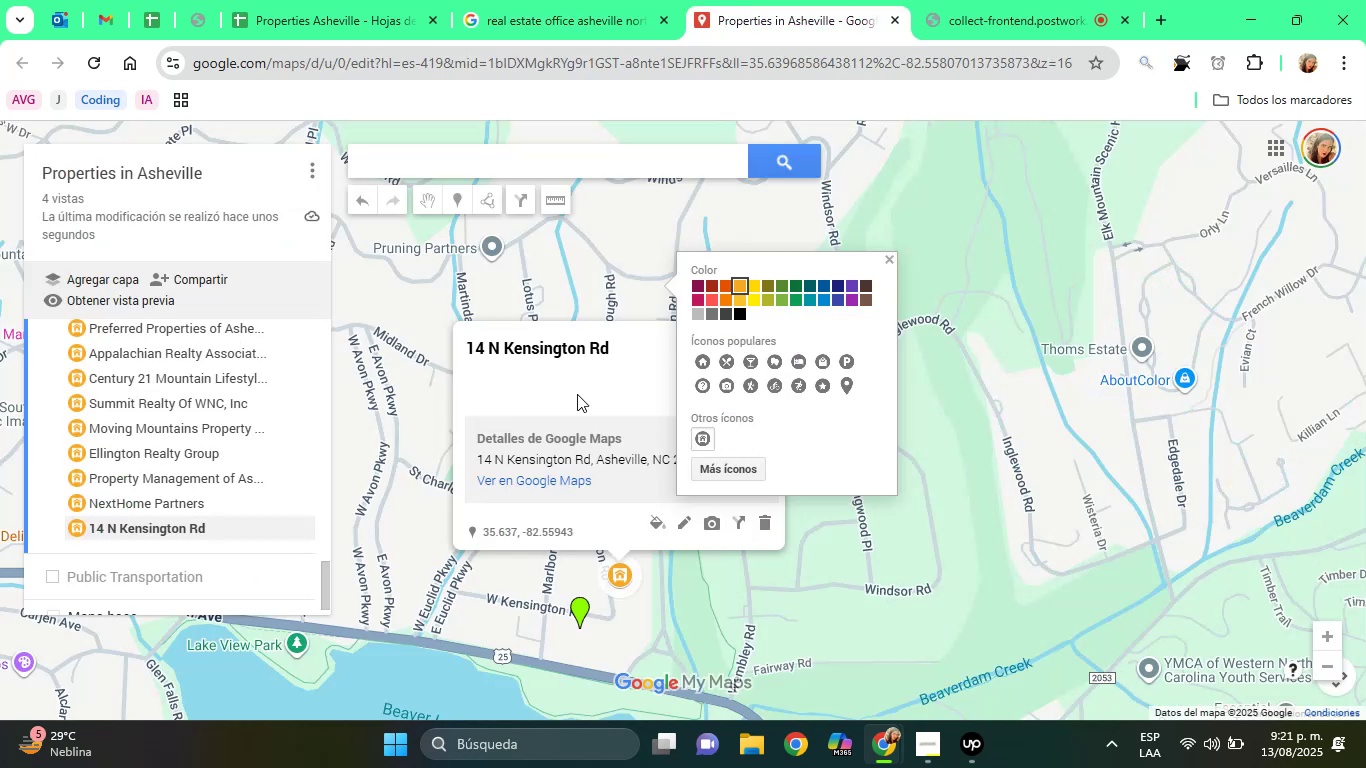 
left_click([577, 394])
 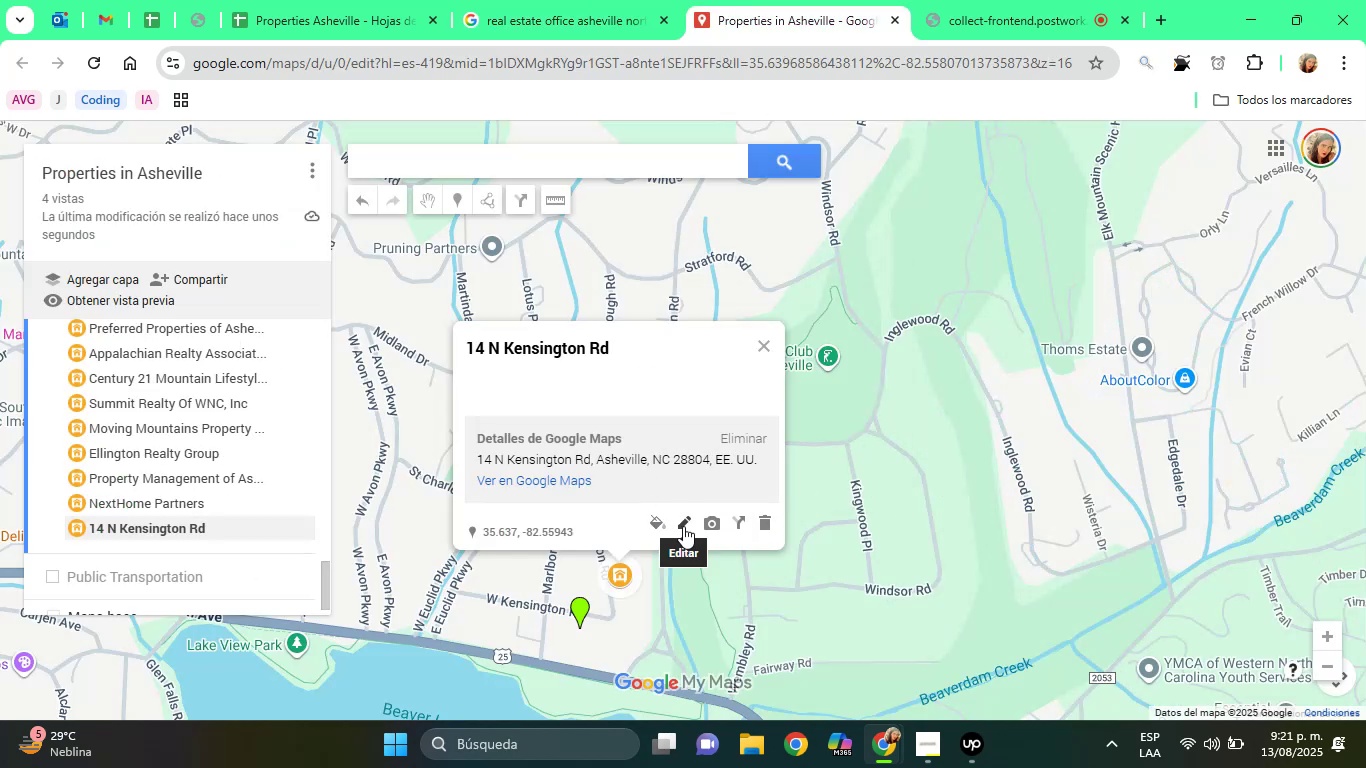 
left_click([683, 526])
 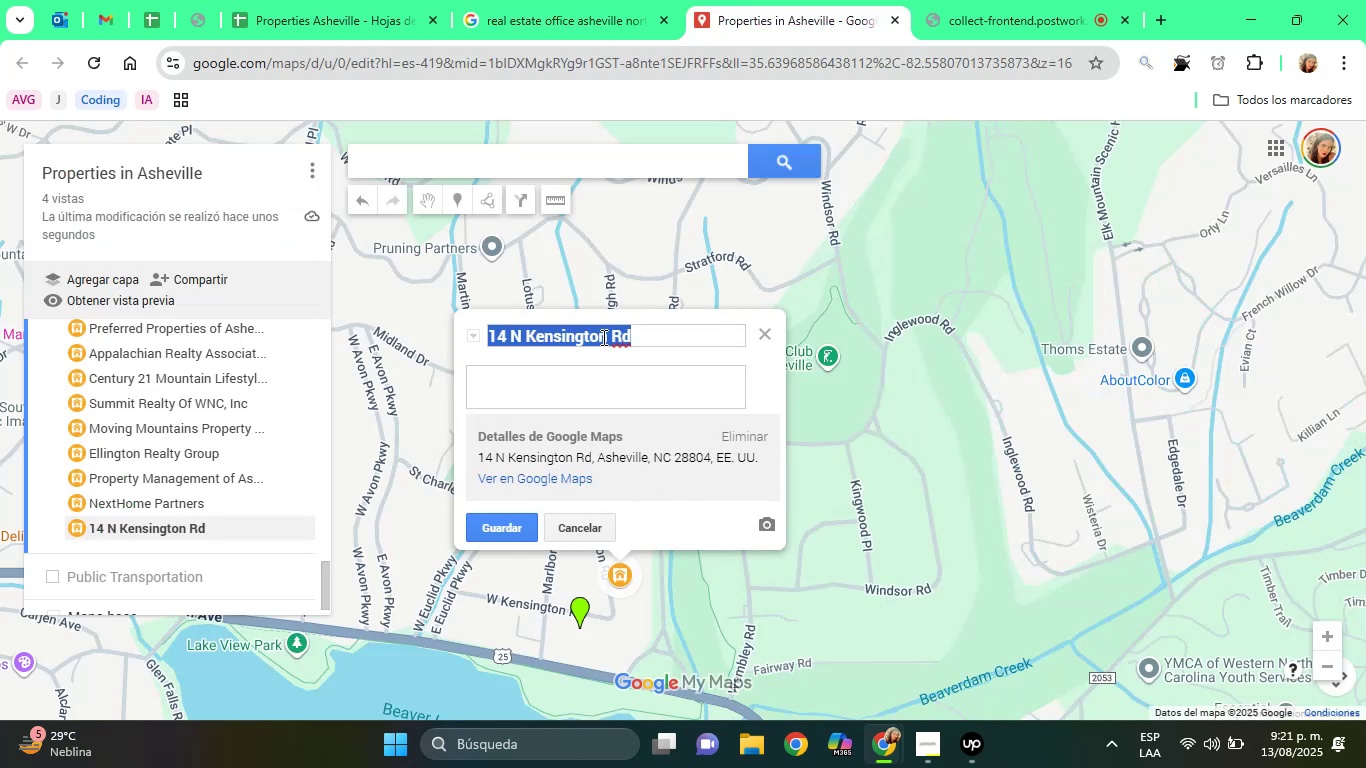 
right_click([602, 337])
 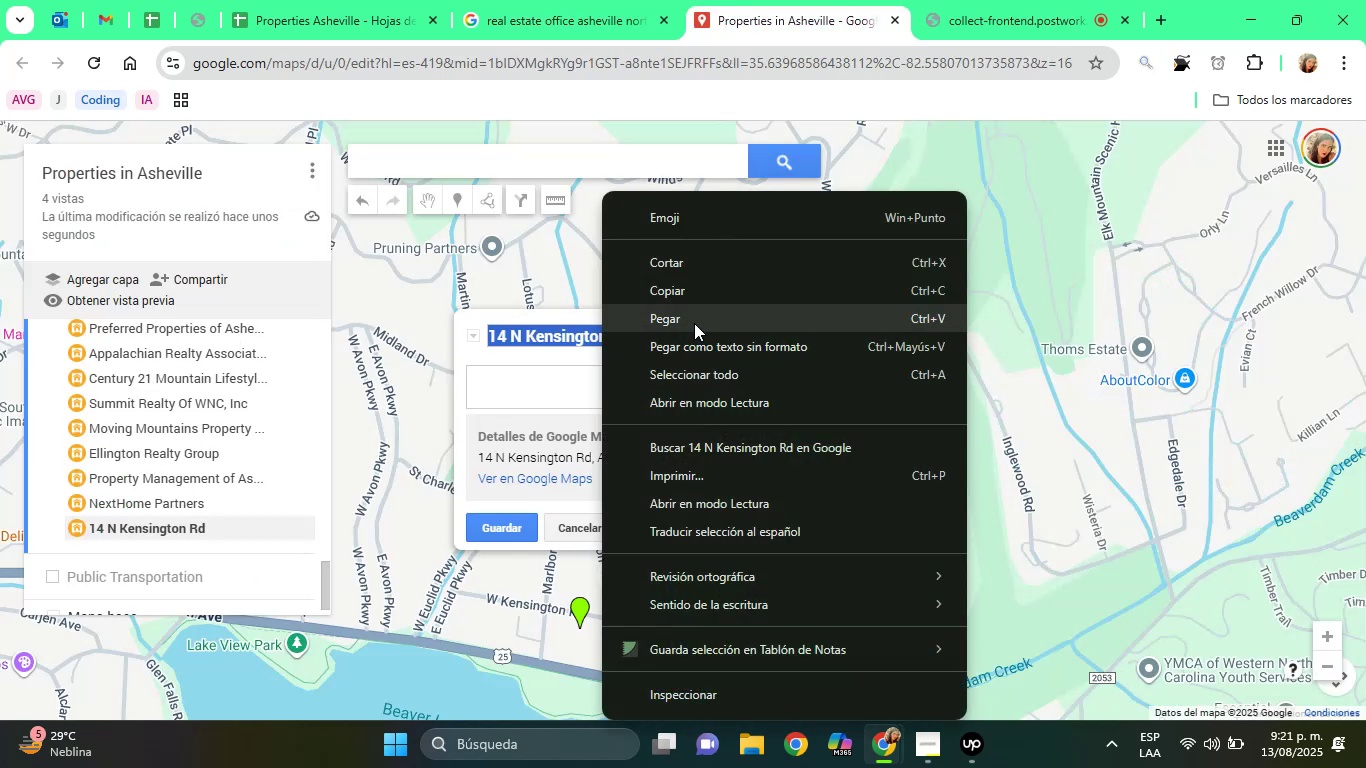 
left_click([694, 322])
 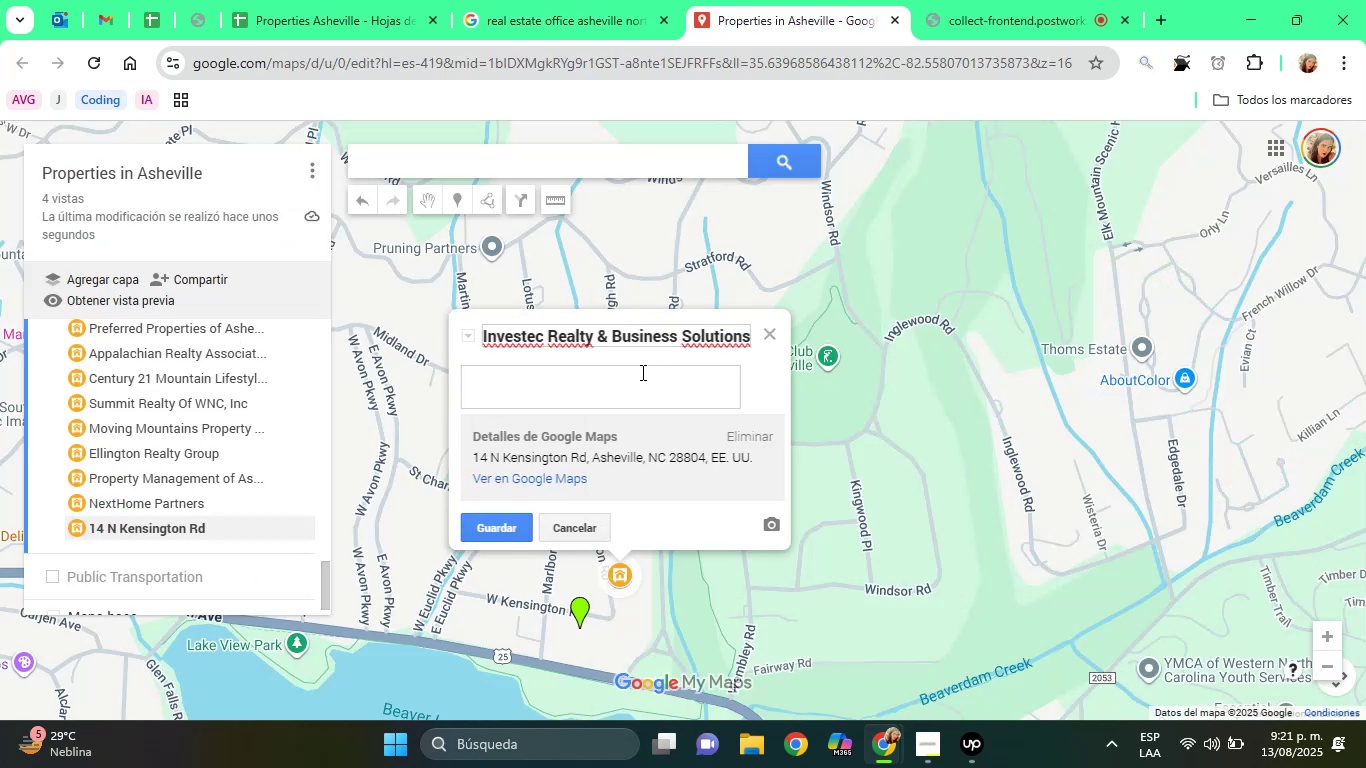 
left_click([641, 372])
 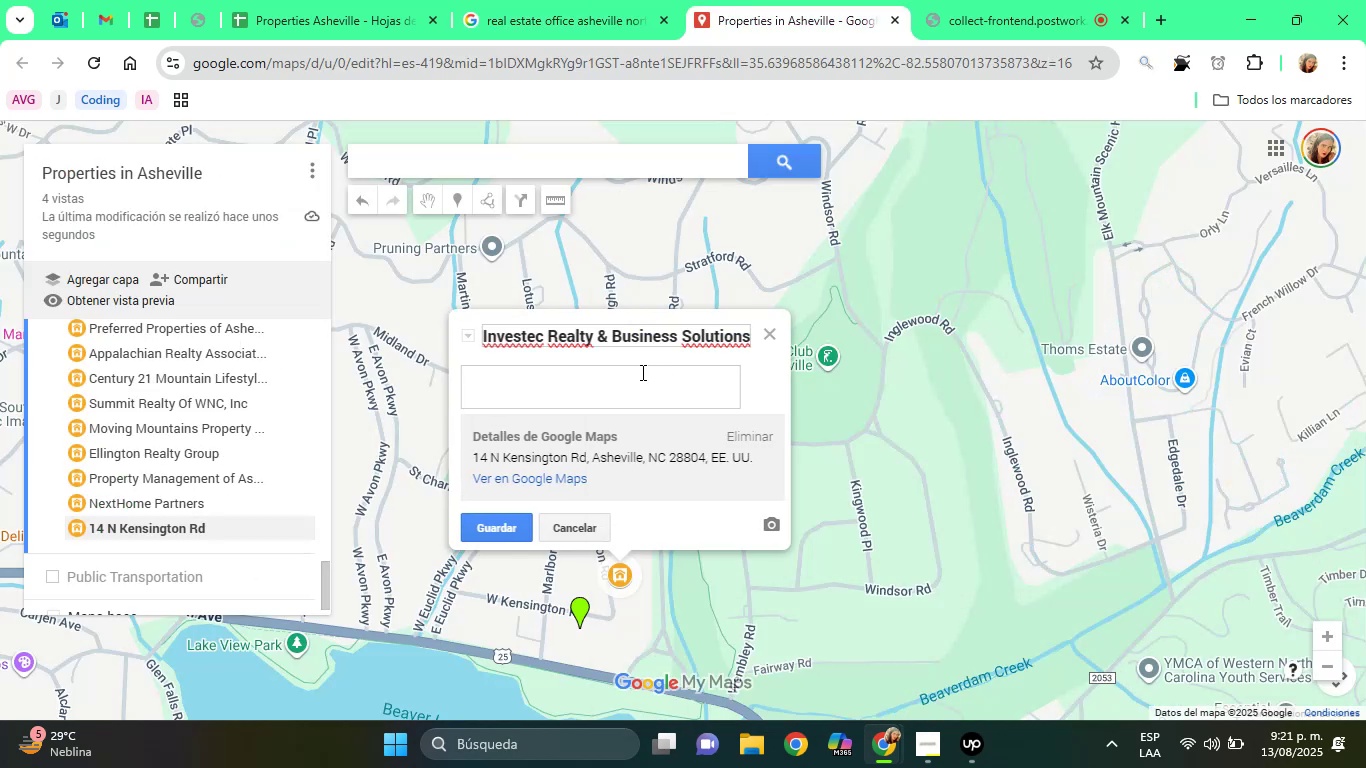 
type(Agency Office)
 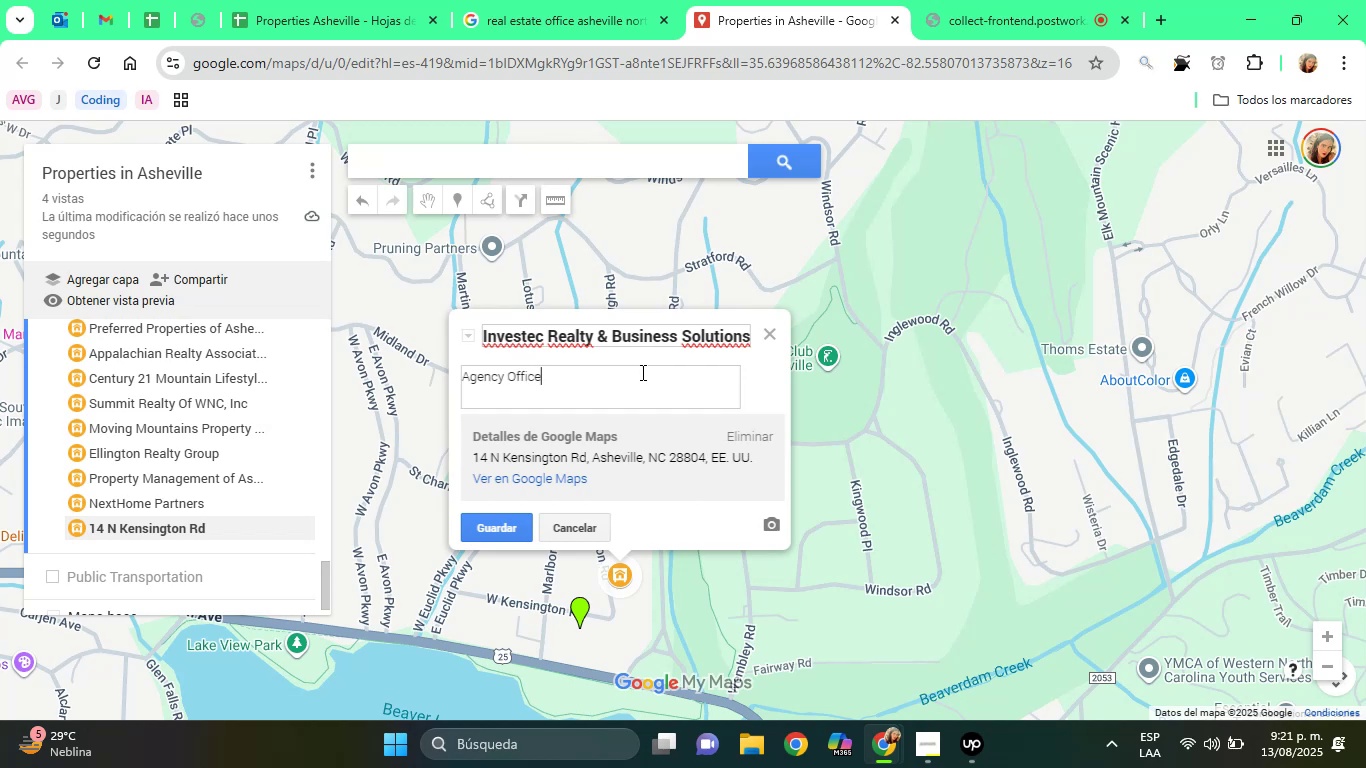 
left_click([493, 523])
 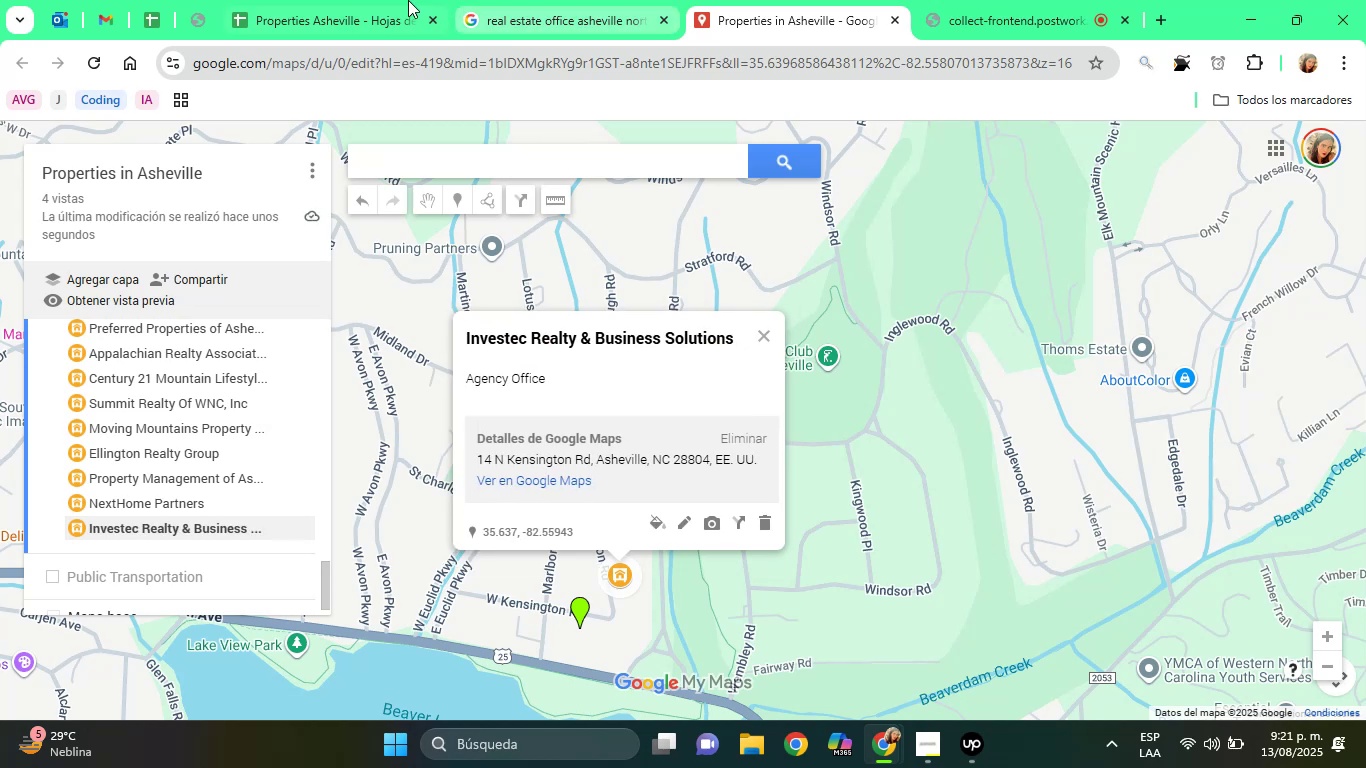 
left_click([381, 0])
 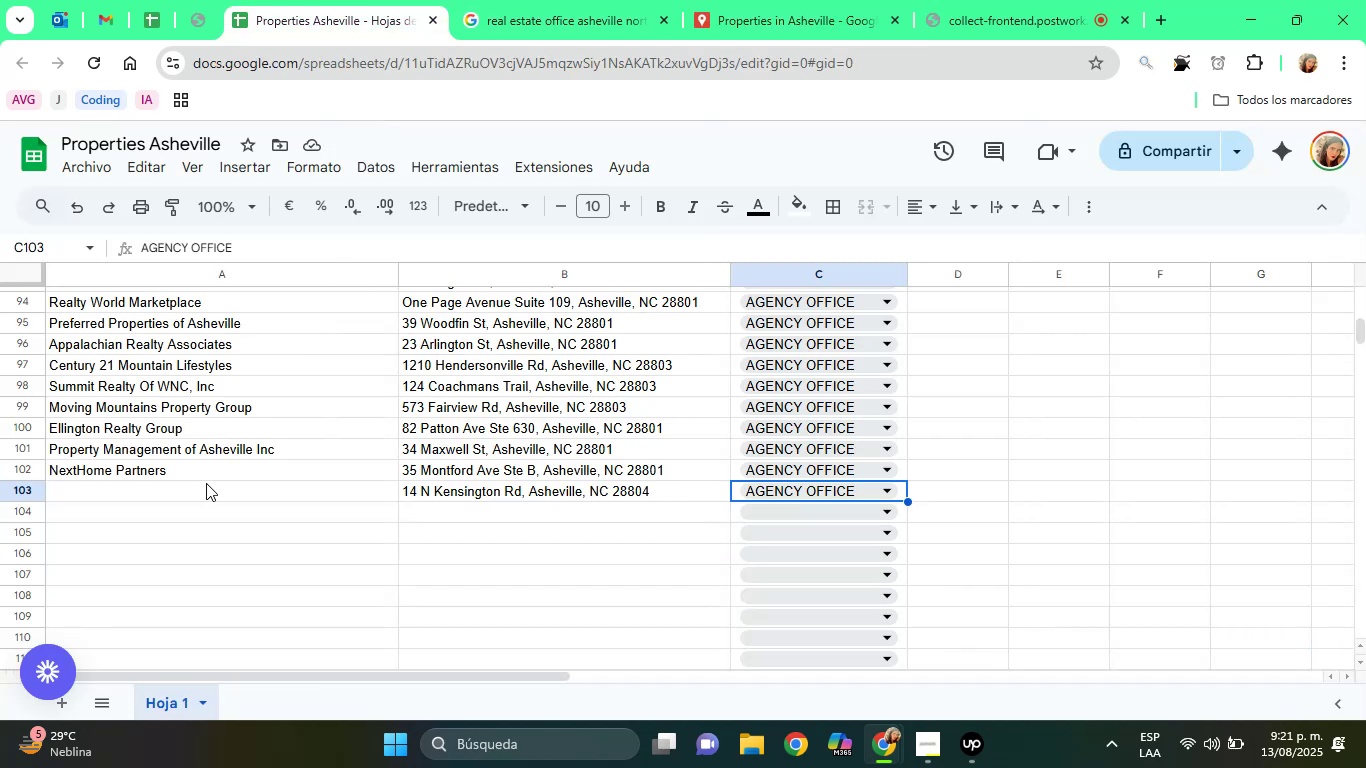 
left_click([206, 483])
 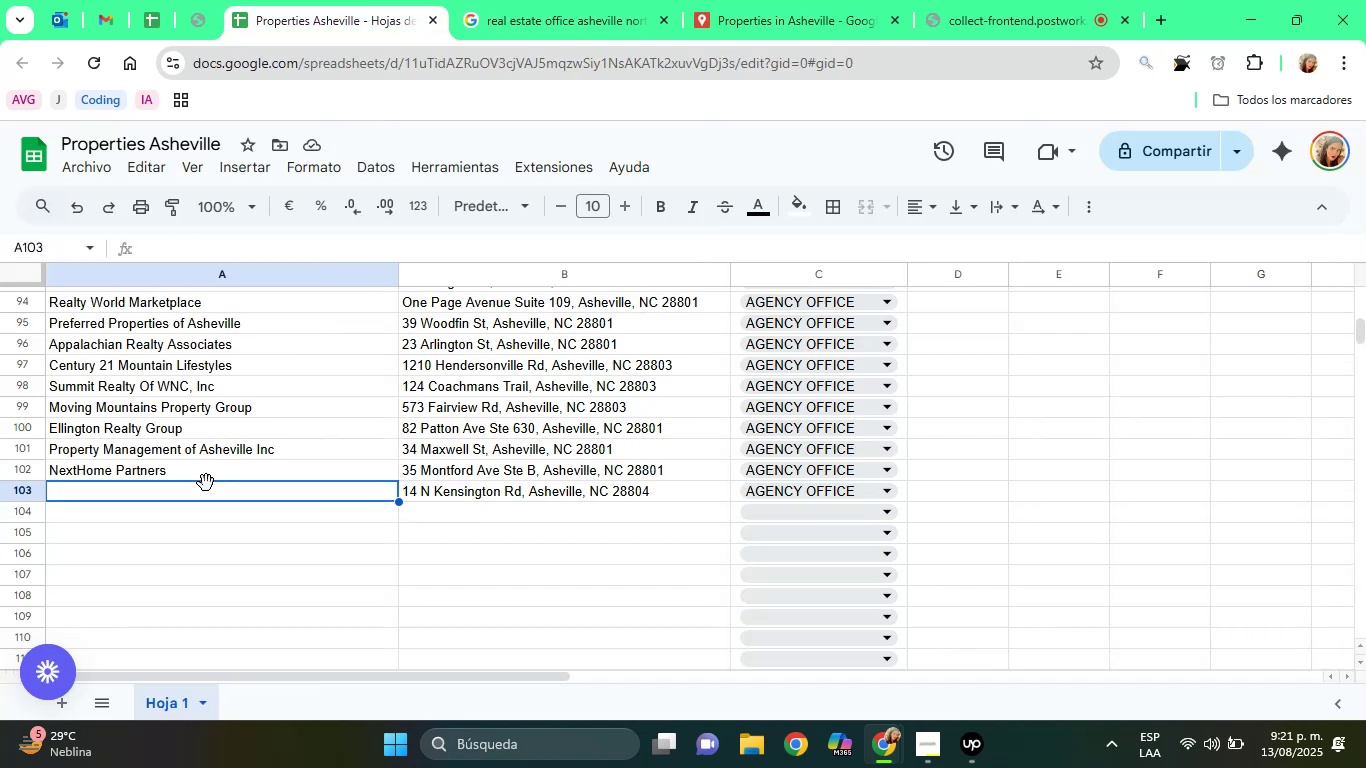 
right_click([206, 483])
 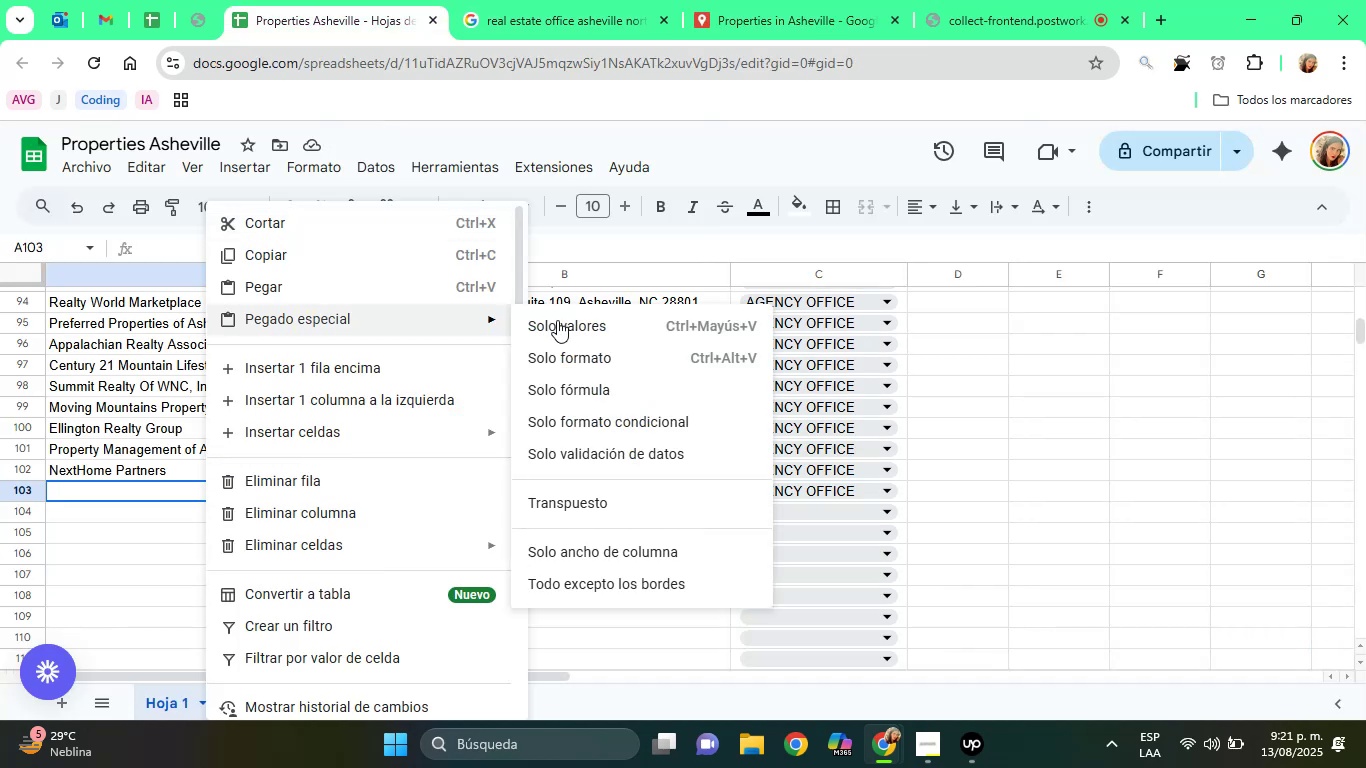 
left_click([574, 324])
 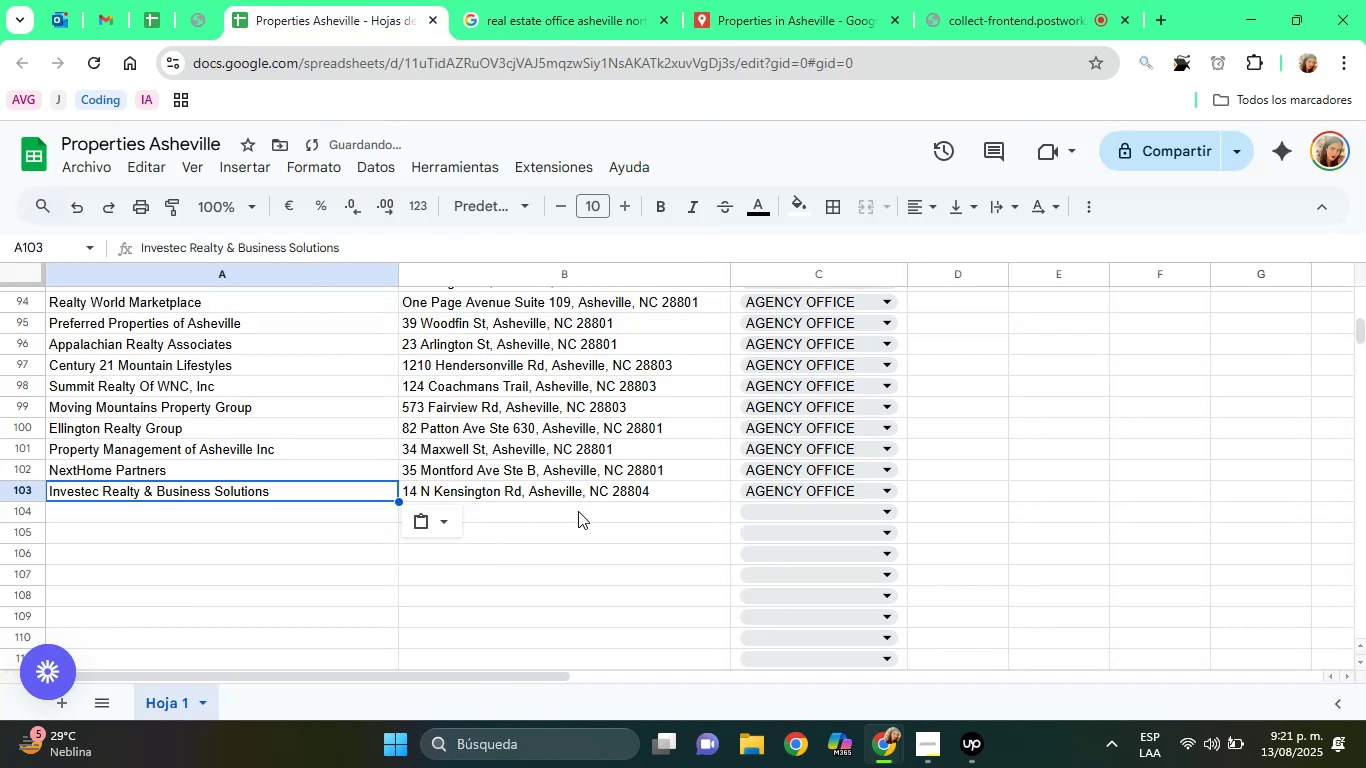 
left_click([578, 511])
 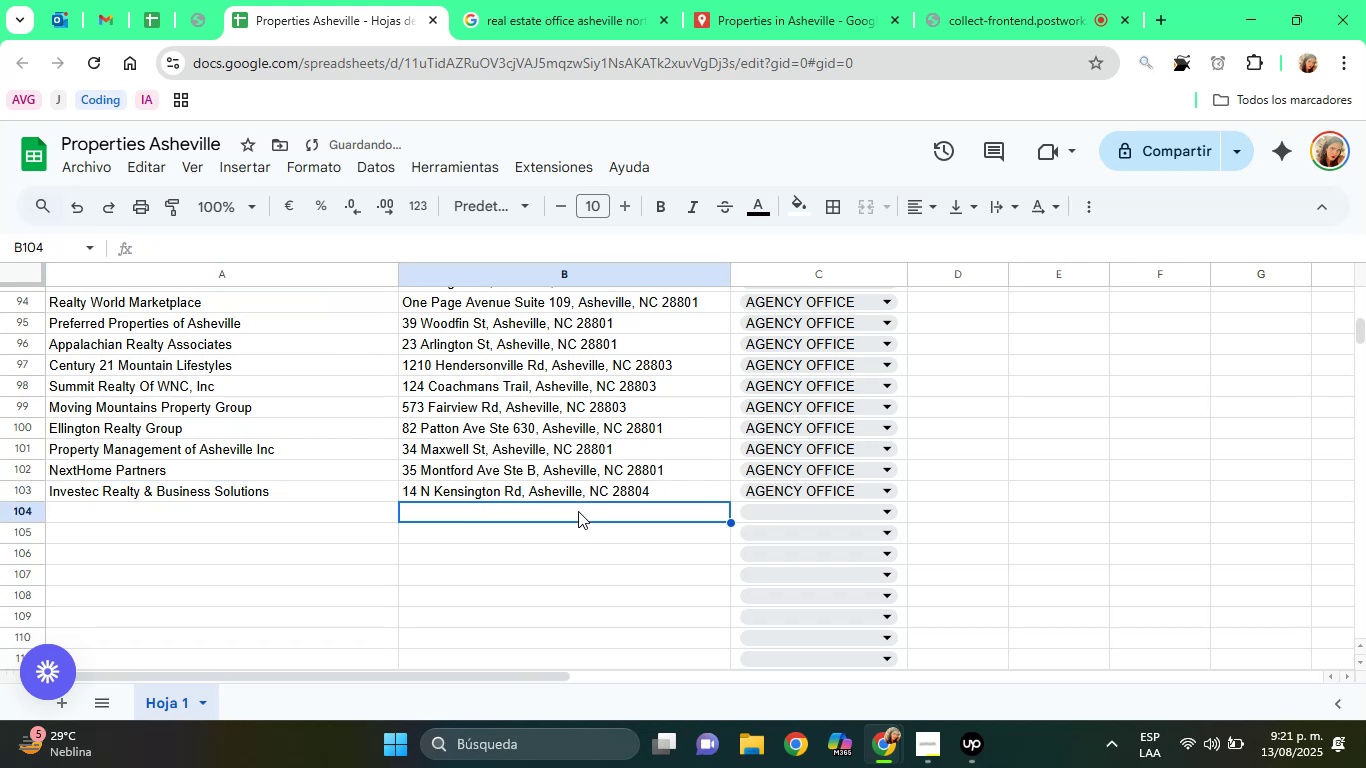 
key(ArrowLeft)
 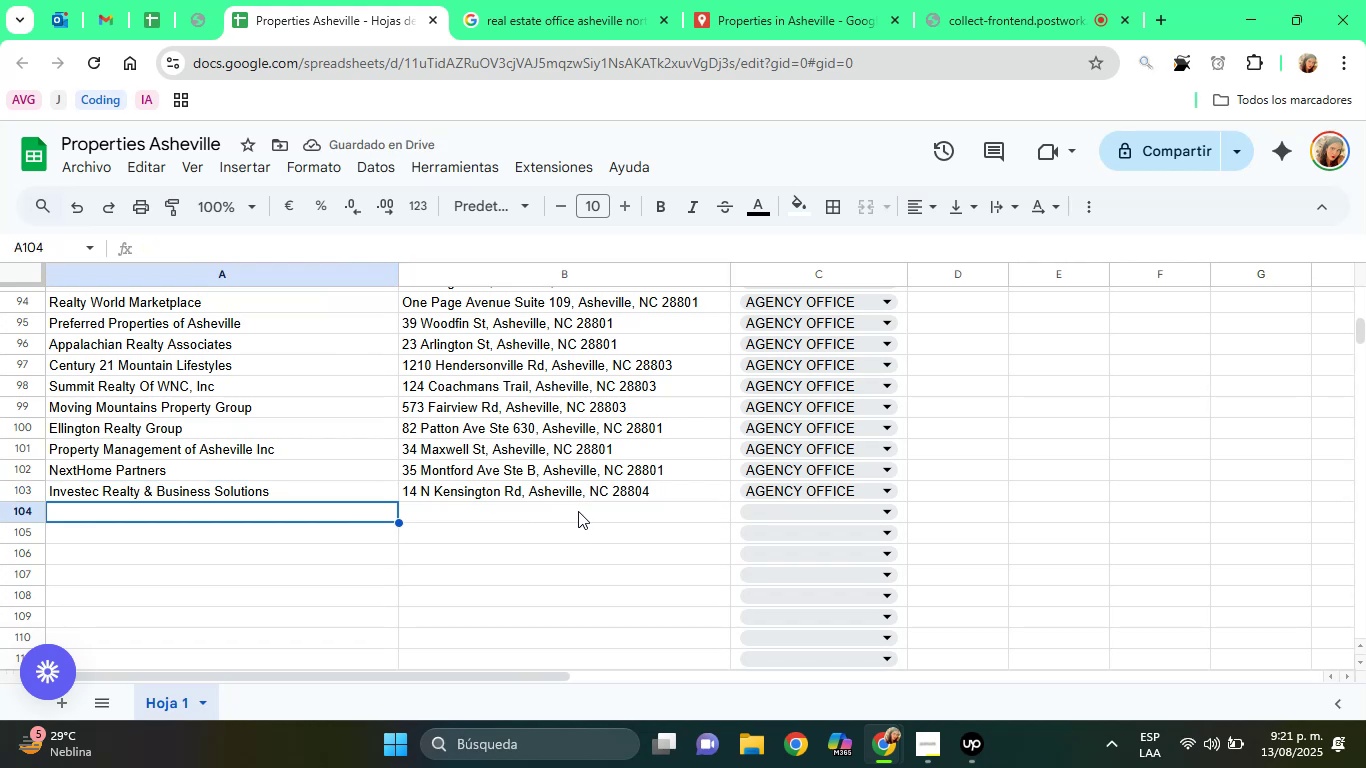 
key(ArrowLeft)
 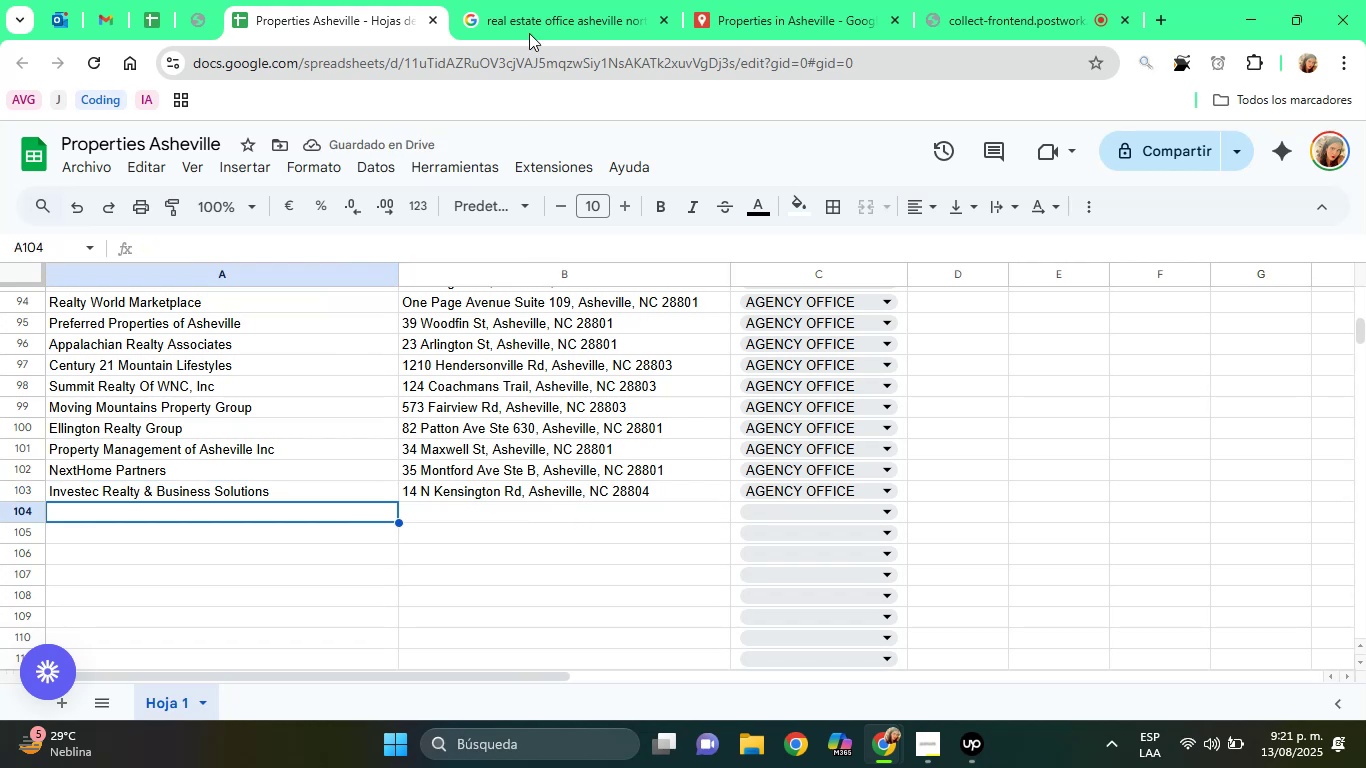 
left_click([529, 33])
 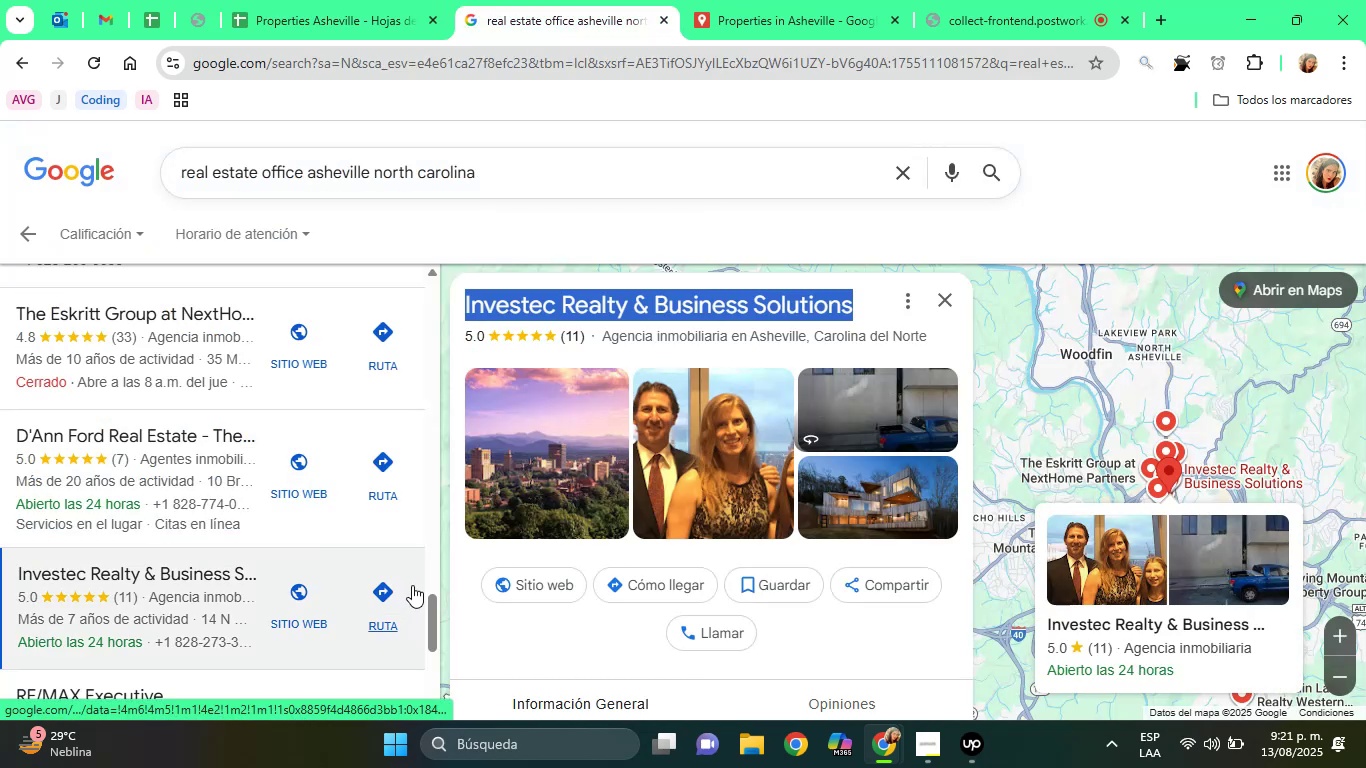 
left_click_drag(start_coordinate=[432, 604], to_coordinate=[434, 632])
 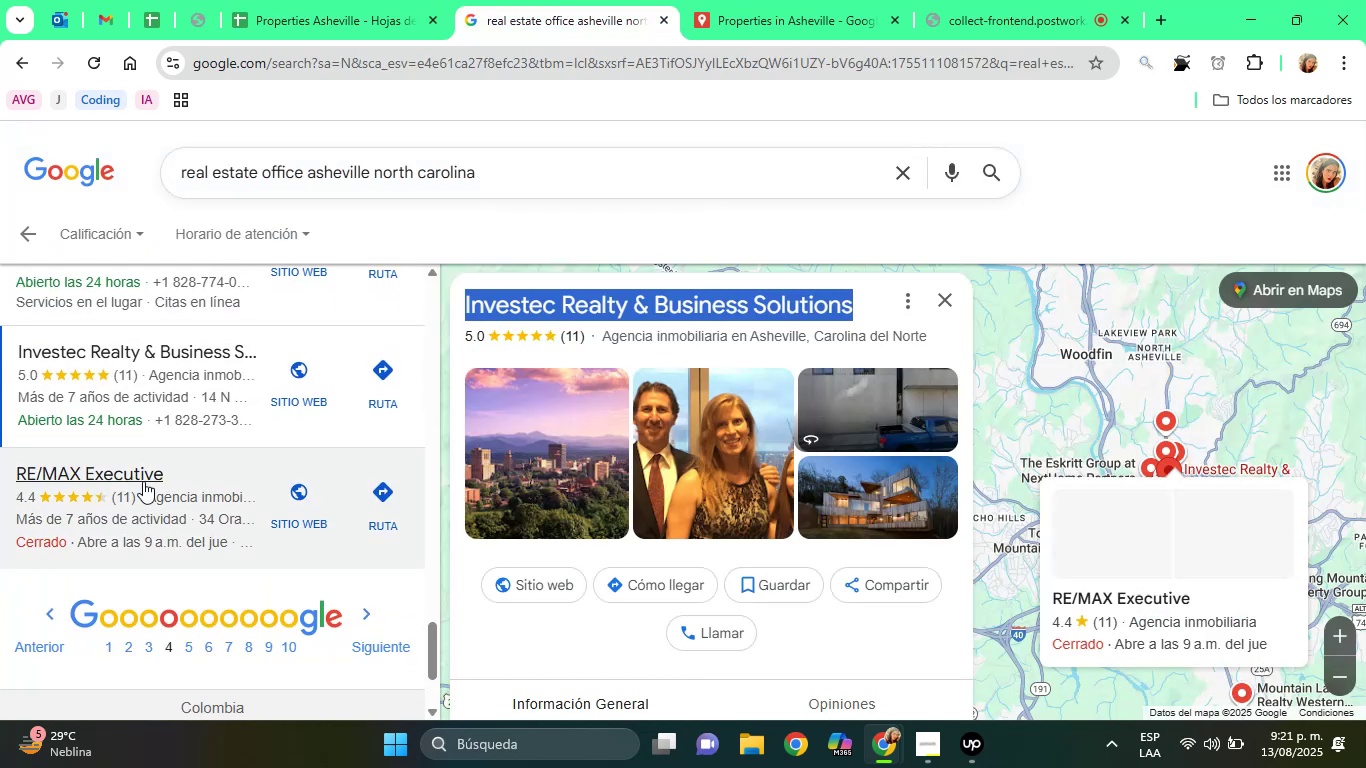 
left_click([143, 481])
 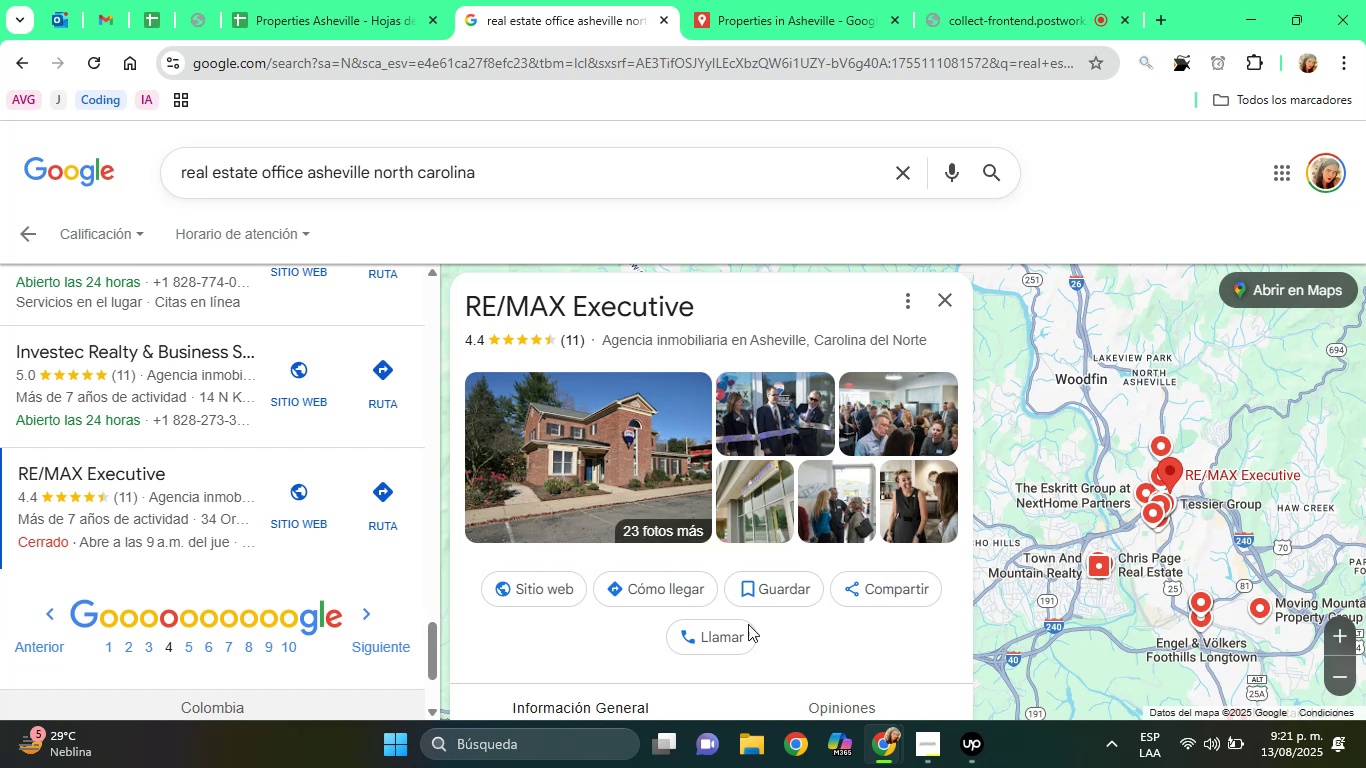 
left_click([547, 644])
 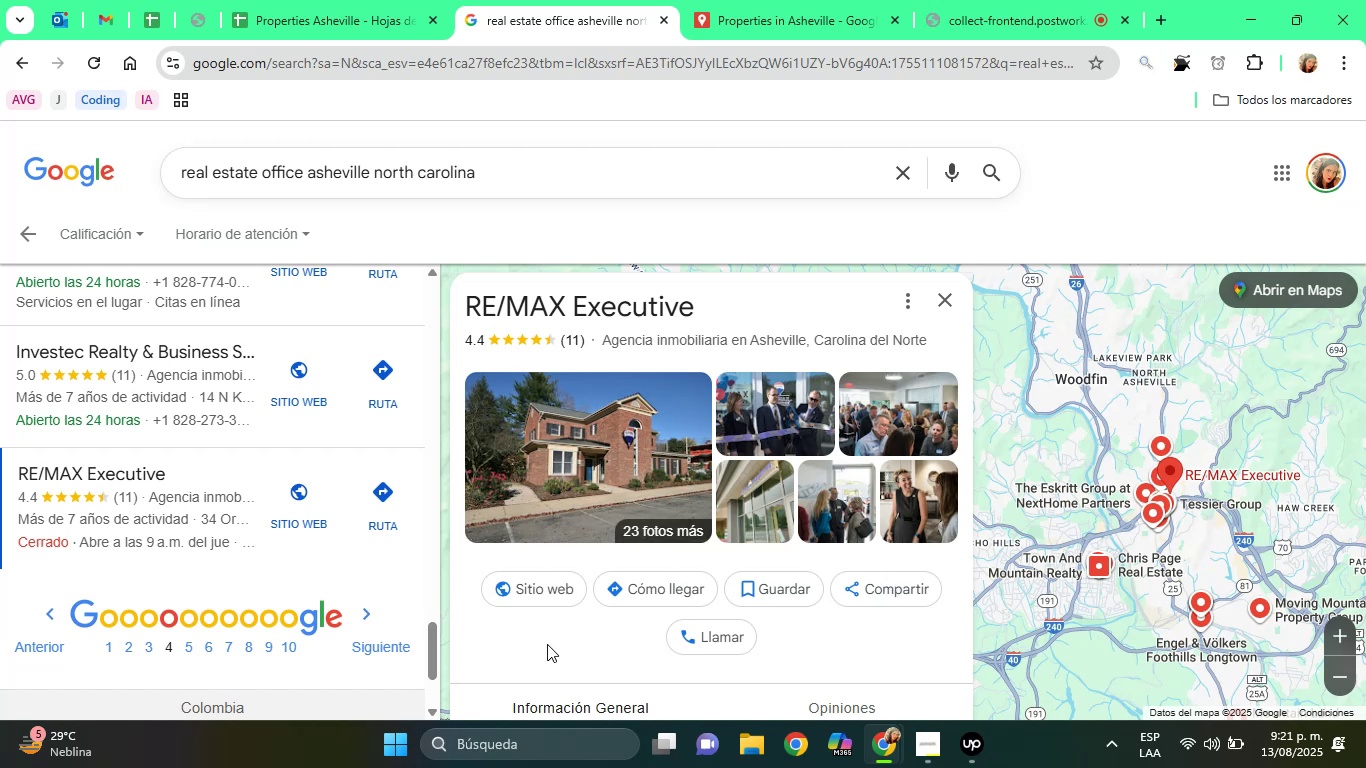 
key(ArrowDown)
 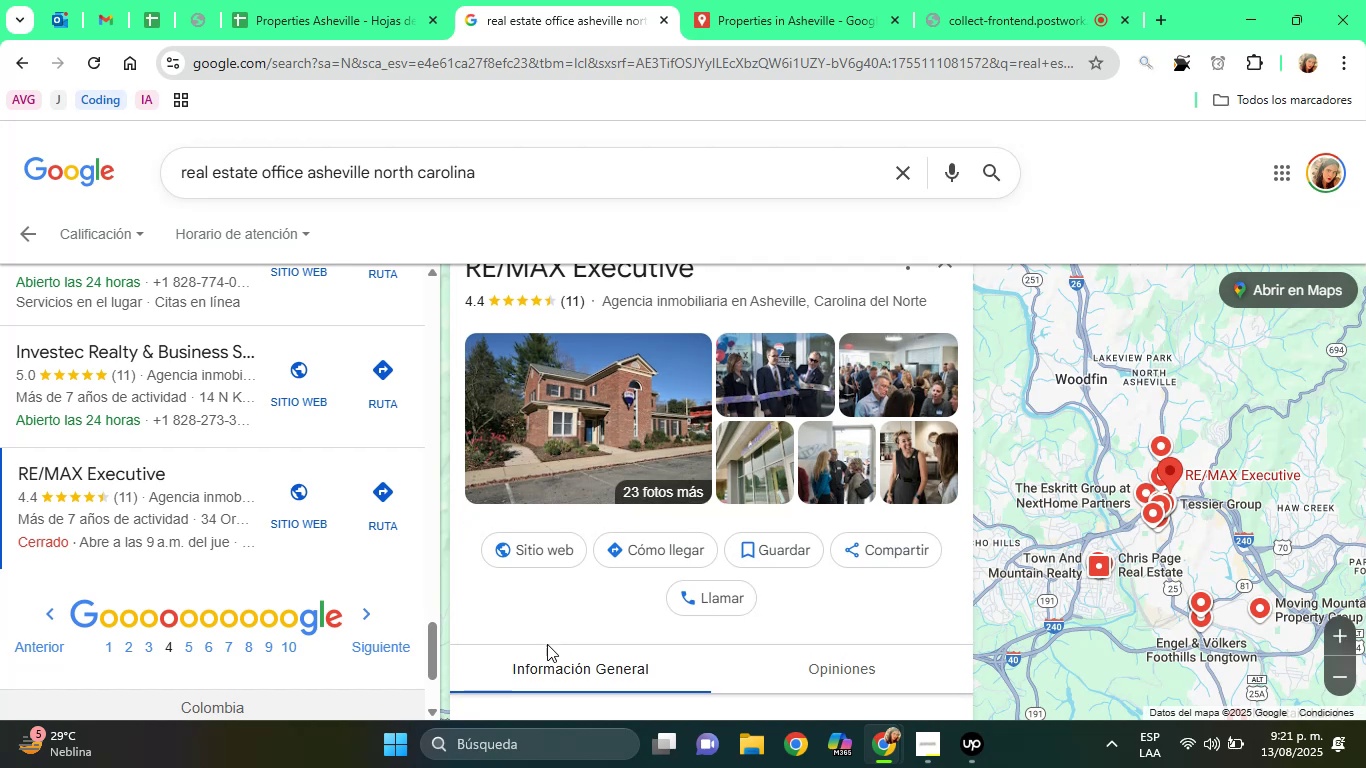 
key(ArrowDown)
 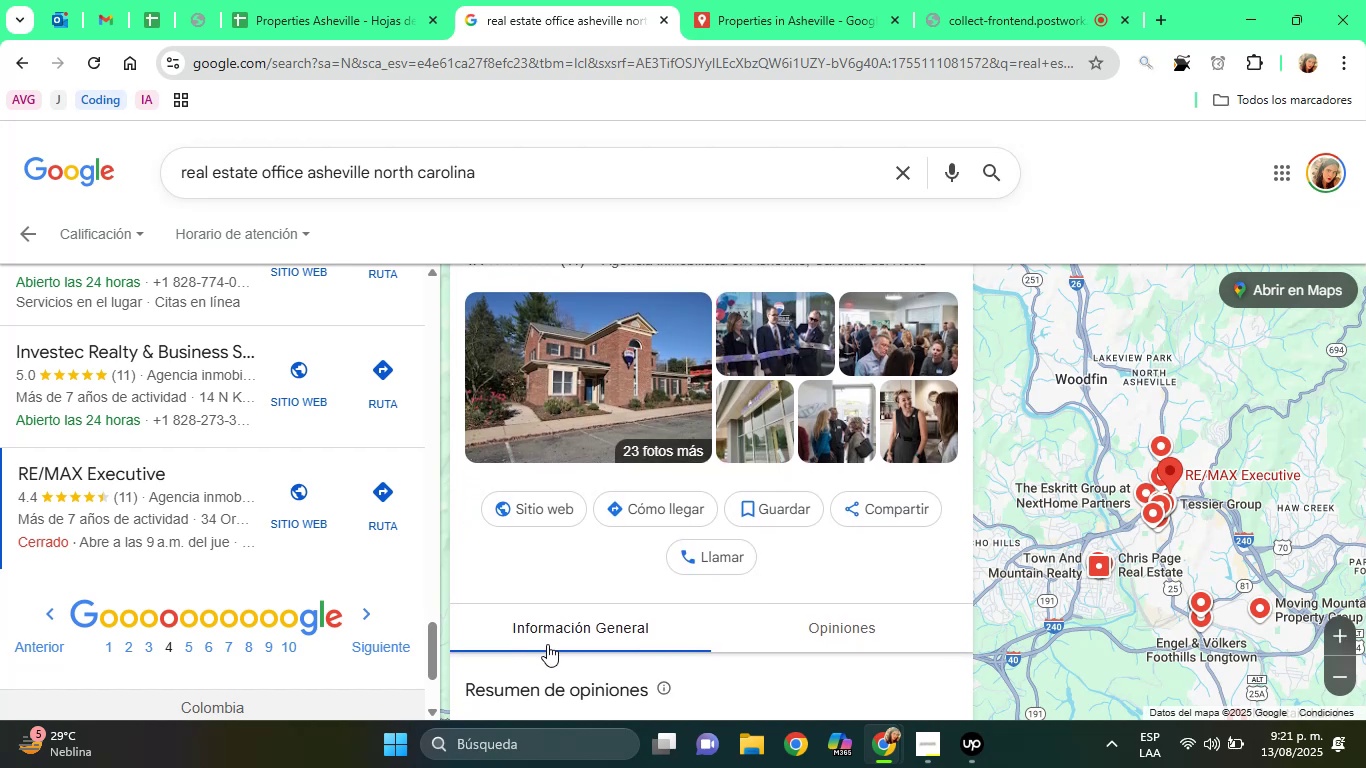 
hold_key(key=ArrowDown, duration=0.66)
 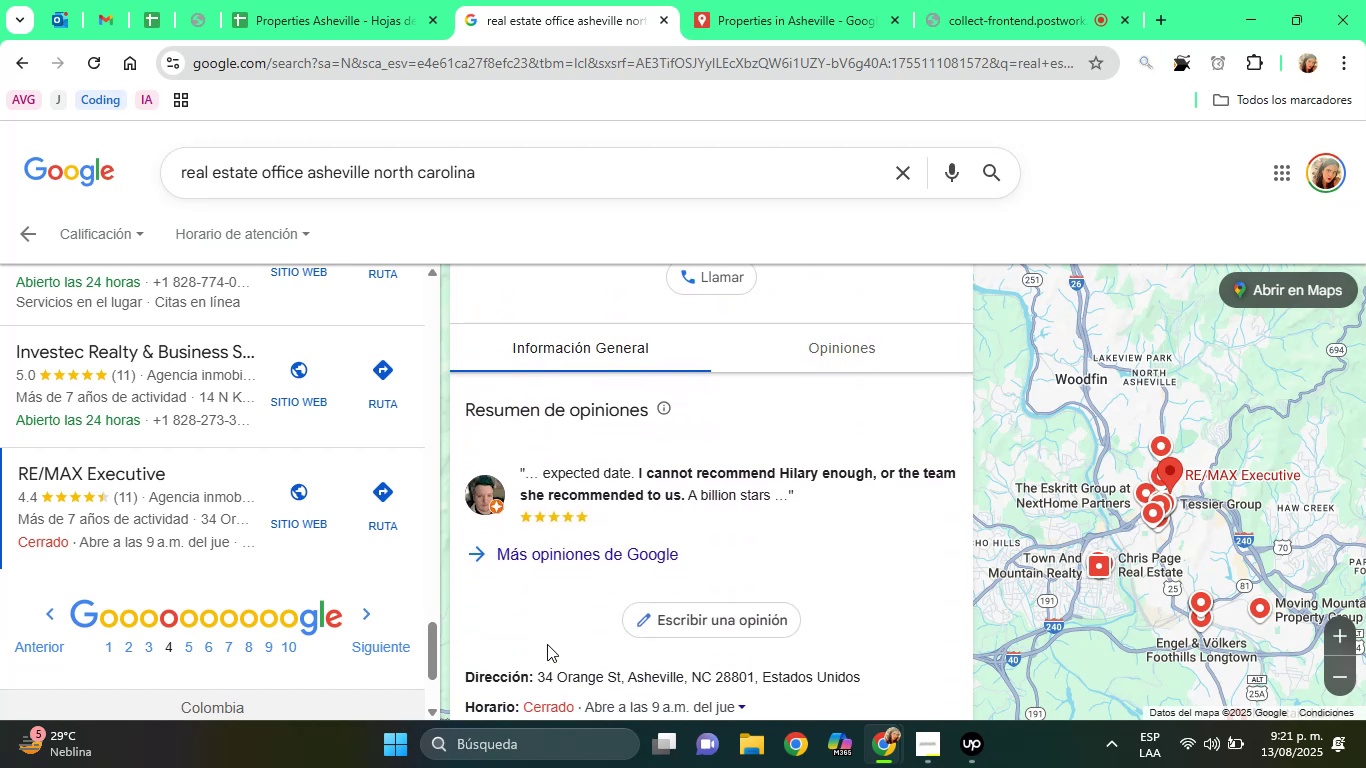 
hold_key(key=ArrowDown, duration=0.48)
 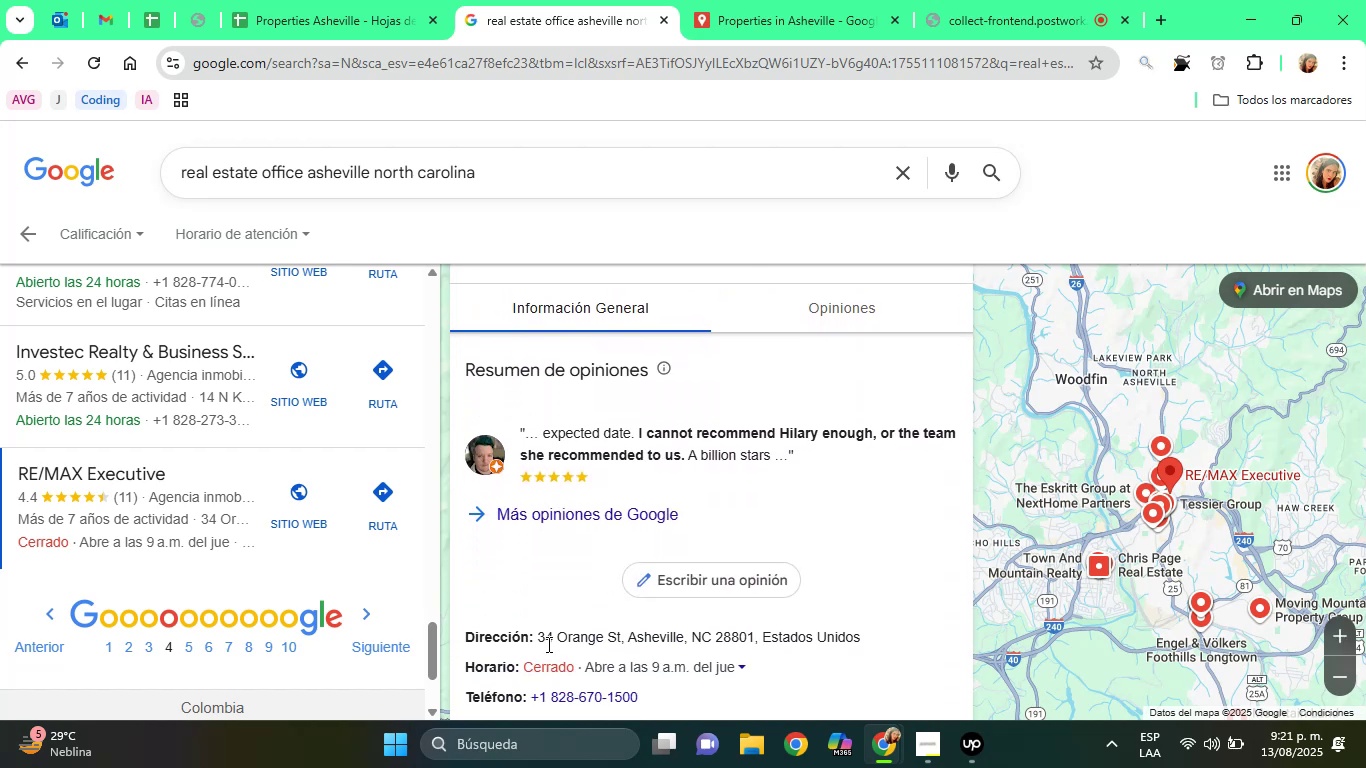 
hold_key(key=ArrowDown, duration=0.58)
 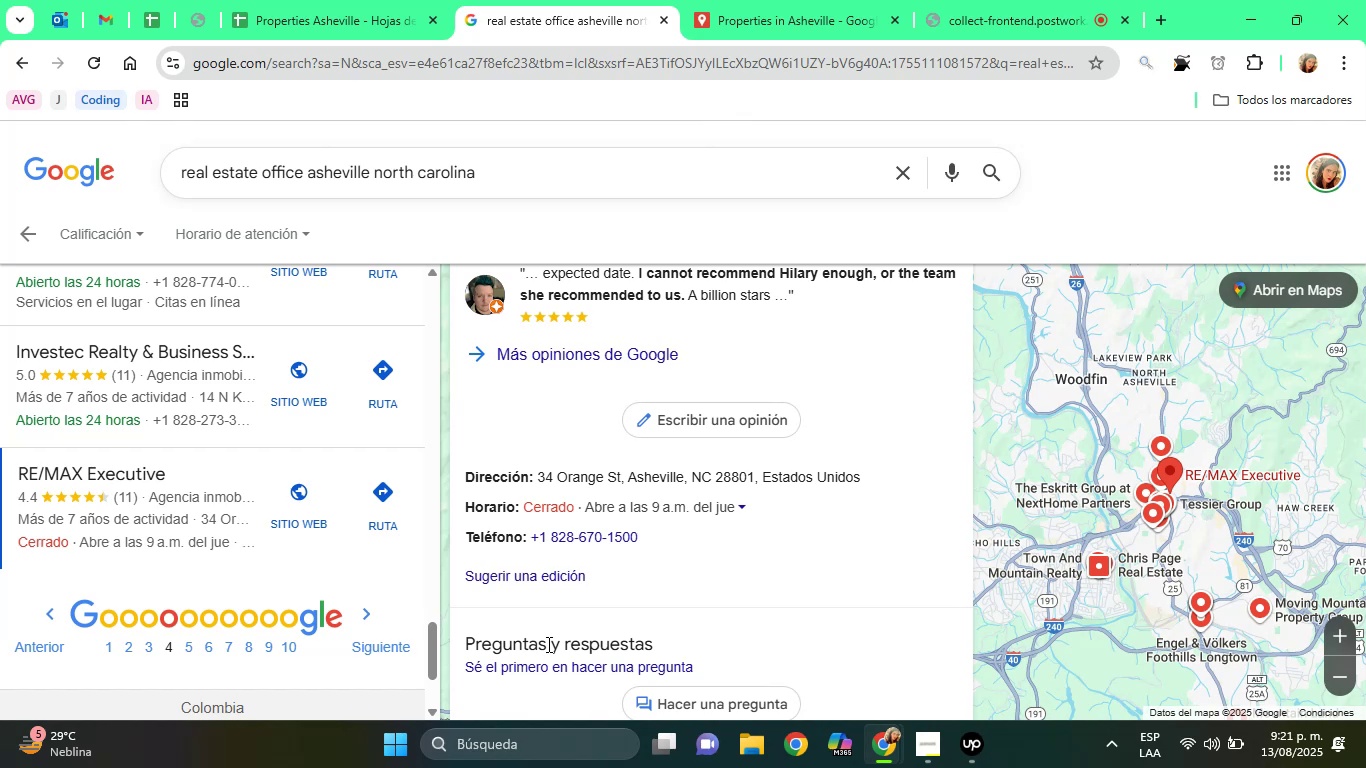 
hold_key(key=ArrowDown, duration=0.53)
 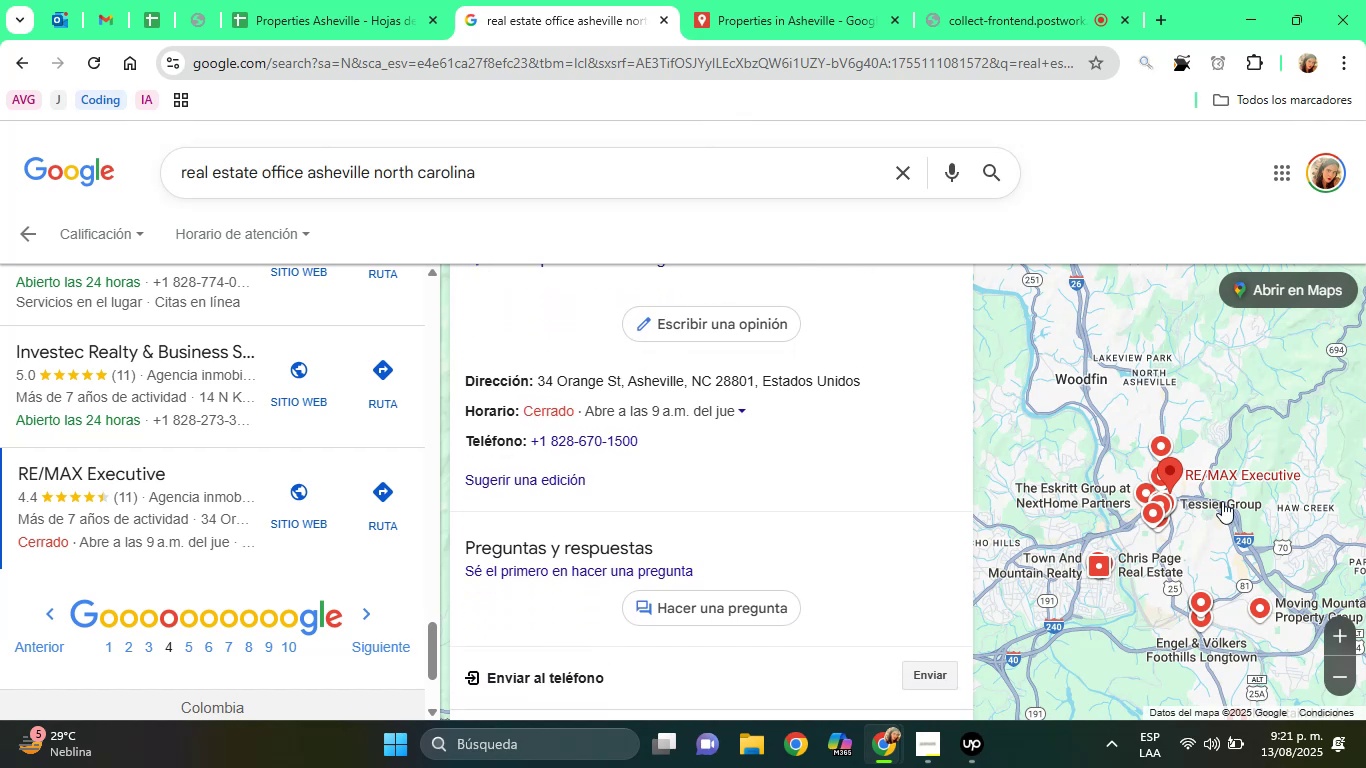 
wait(8.07)
 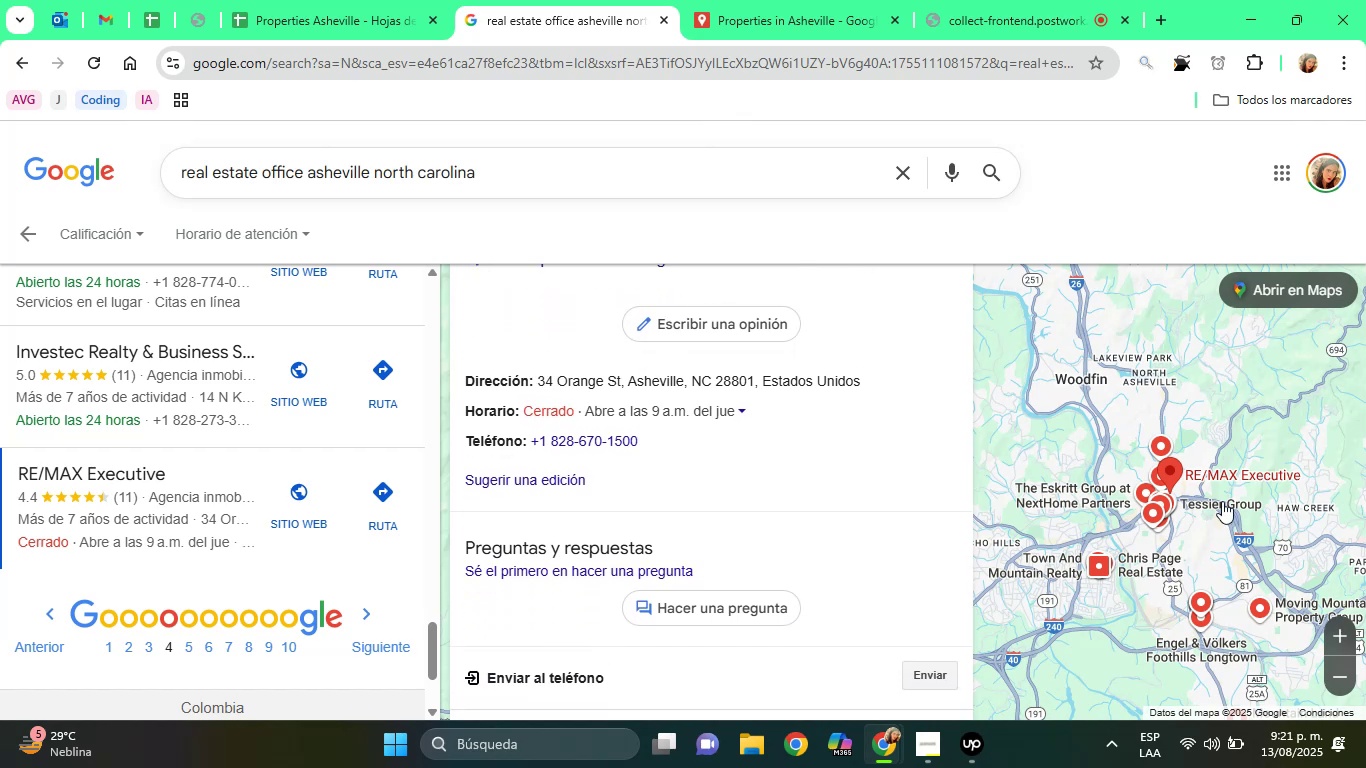 
left_click_drag(start_coordinate=[536, 378], to_coordinate=[754, 380])
 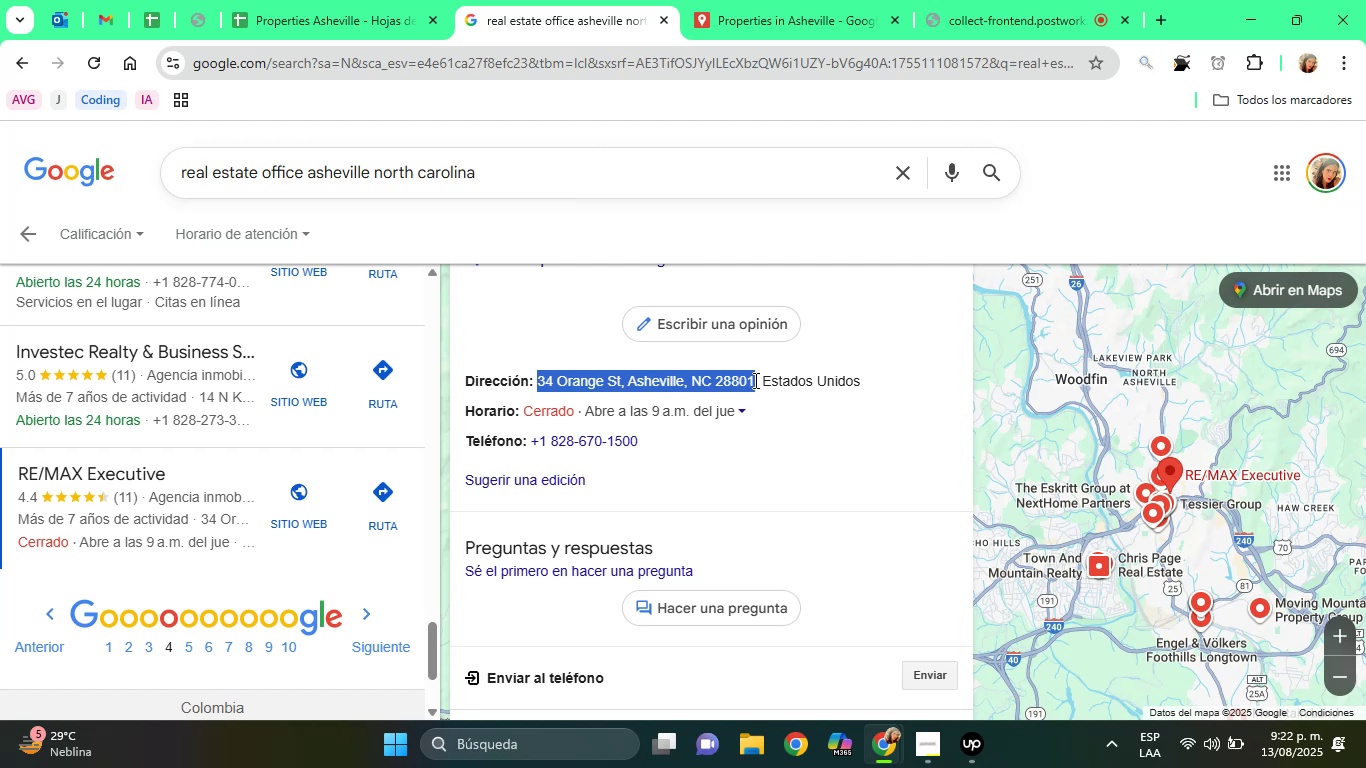 
right_click([754, 380])
 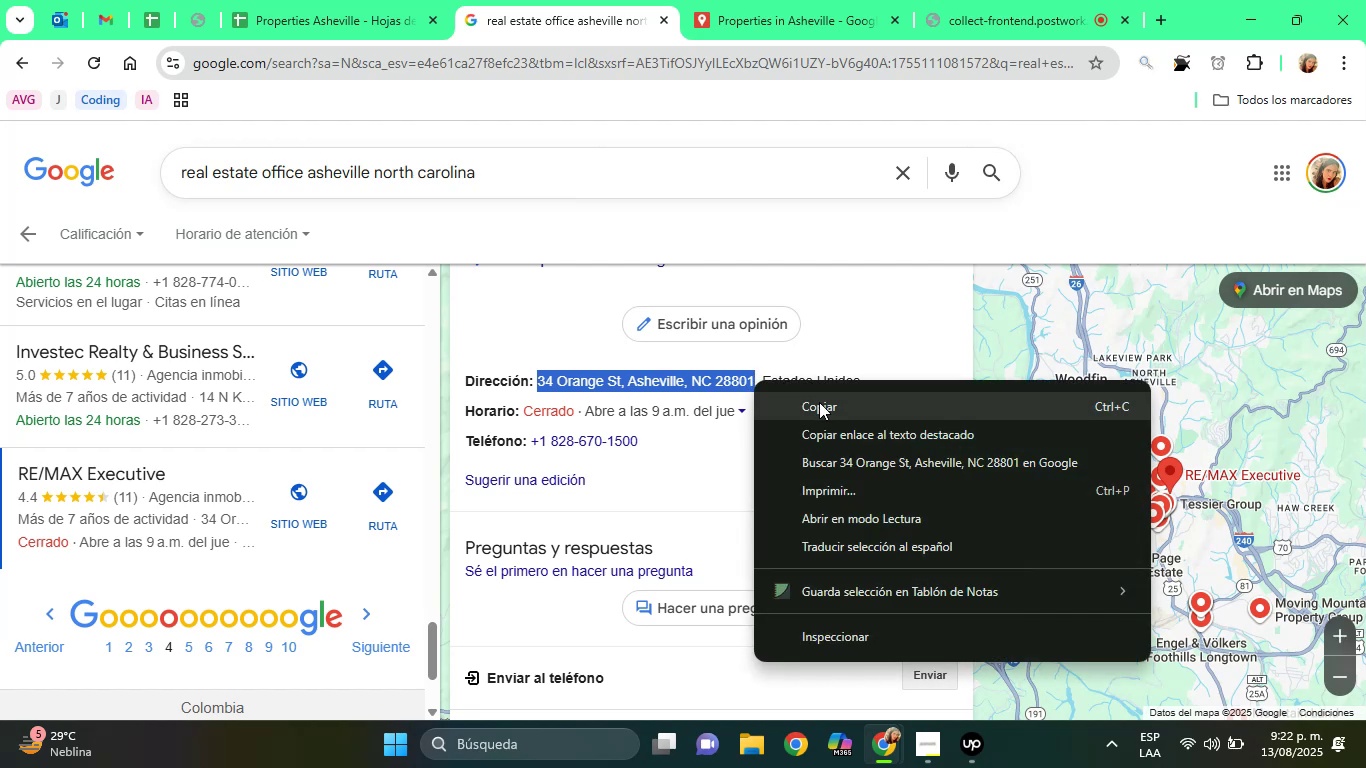 
left_click([820, 403])
 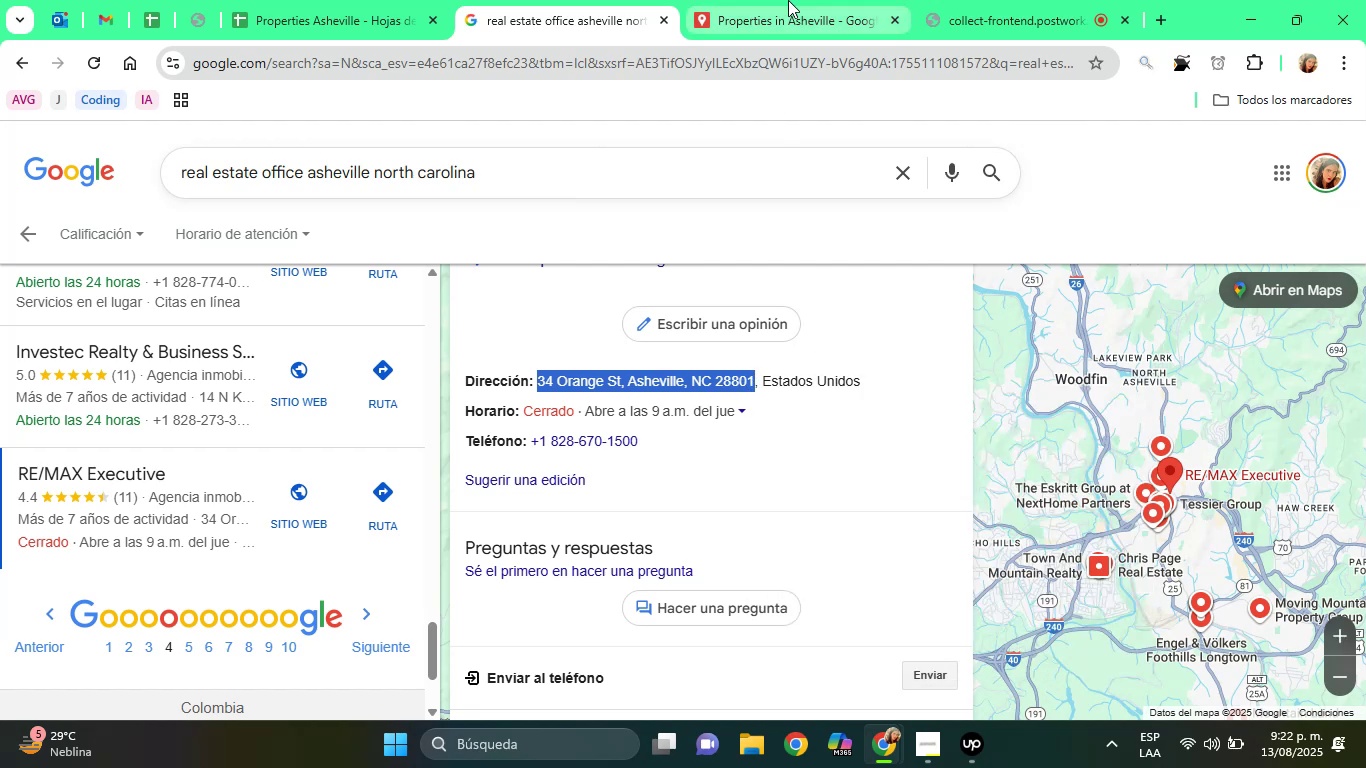 
left_click([788, 0])
 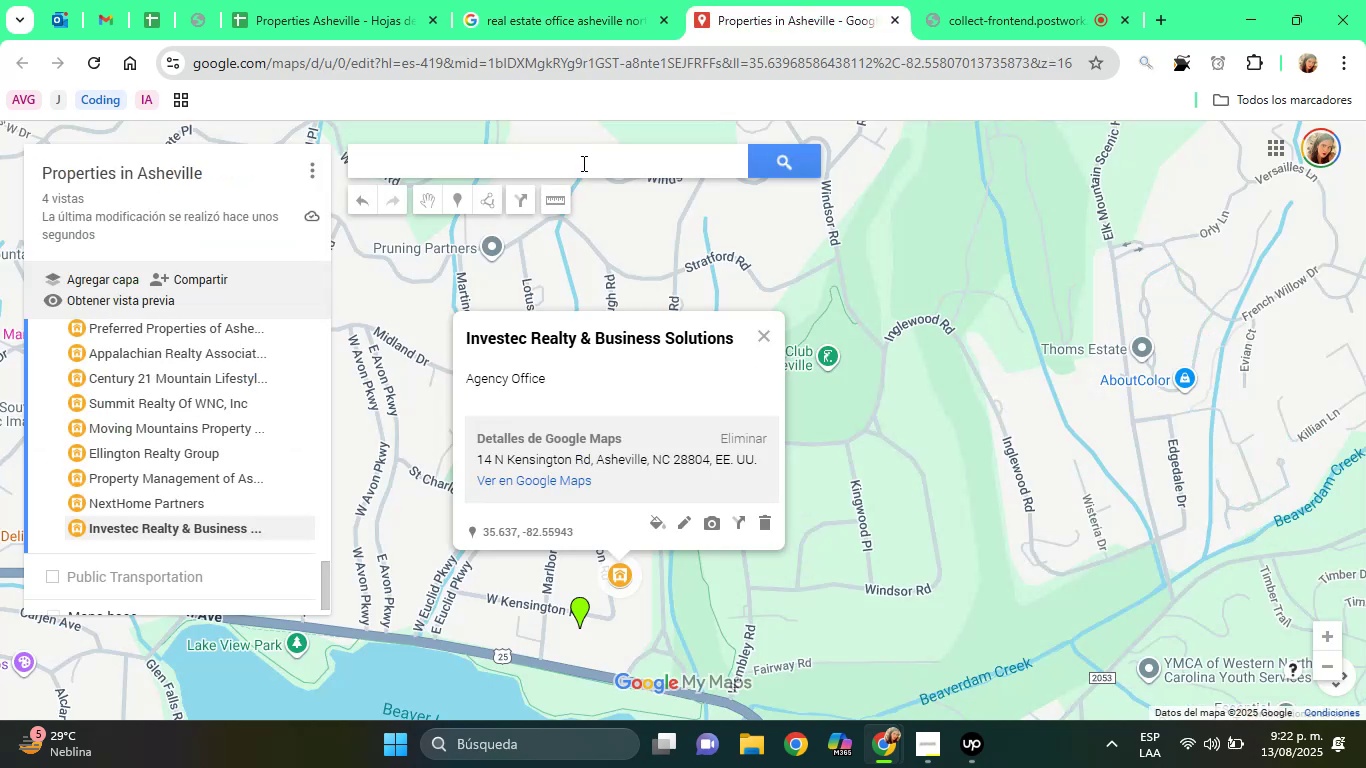 
right_click([583, 162])
 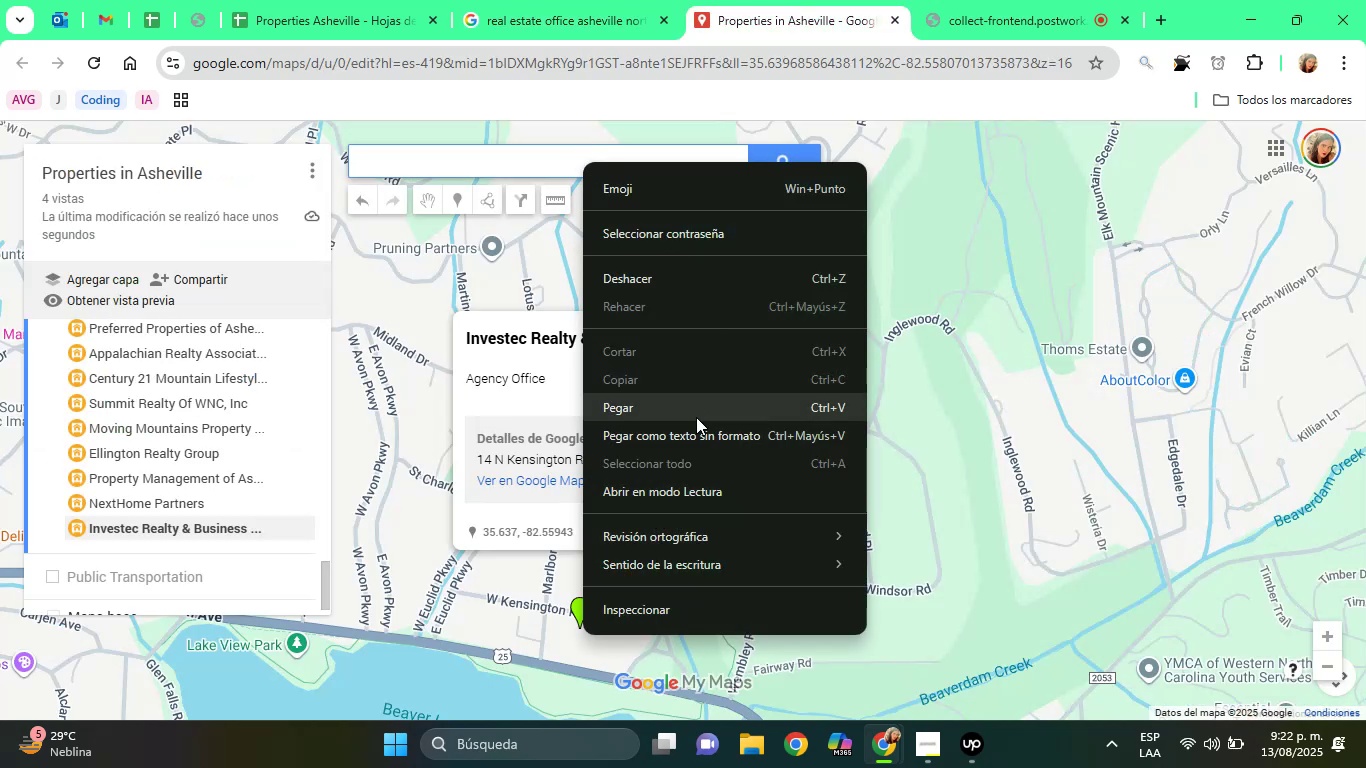 
left_click([695, 418])
 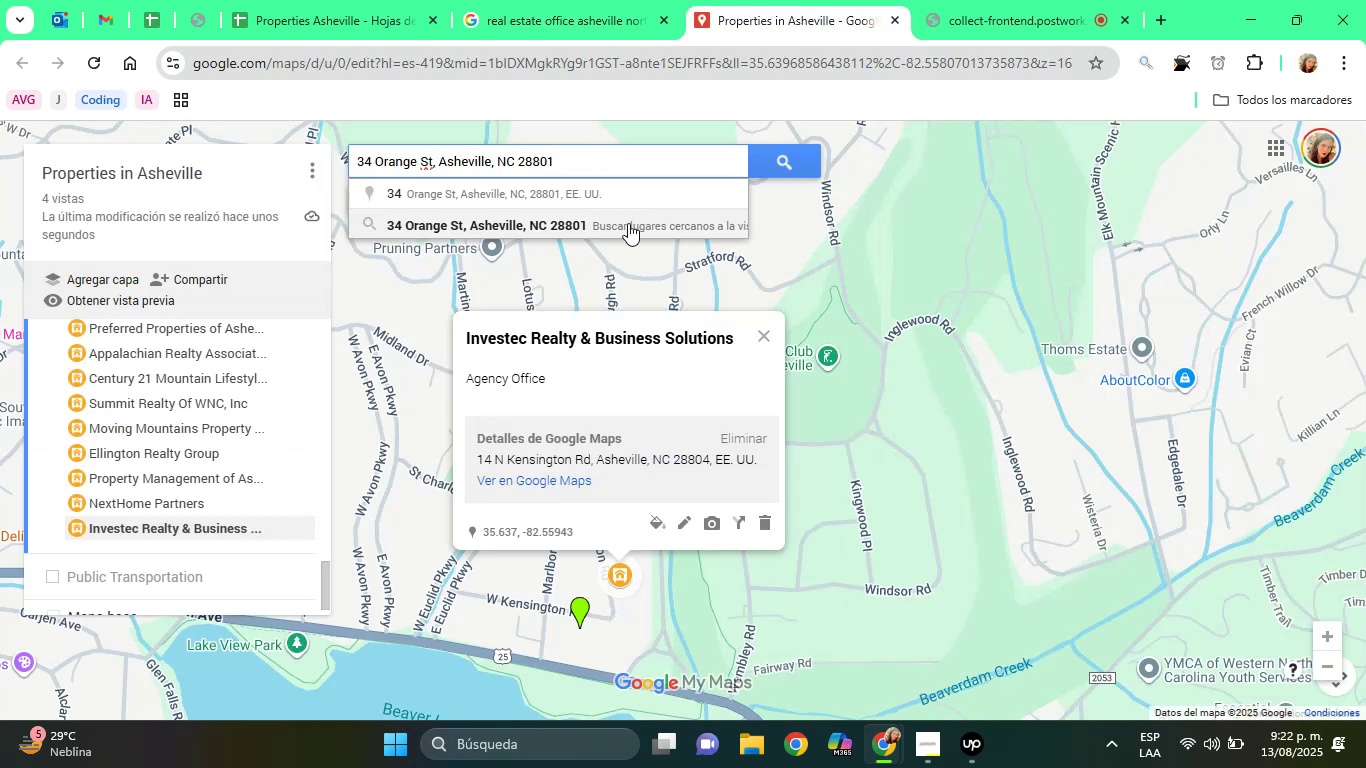 
left_click([628, 223])
 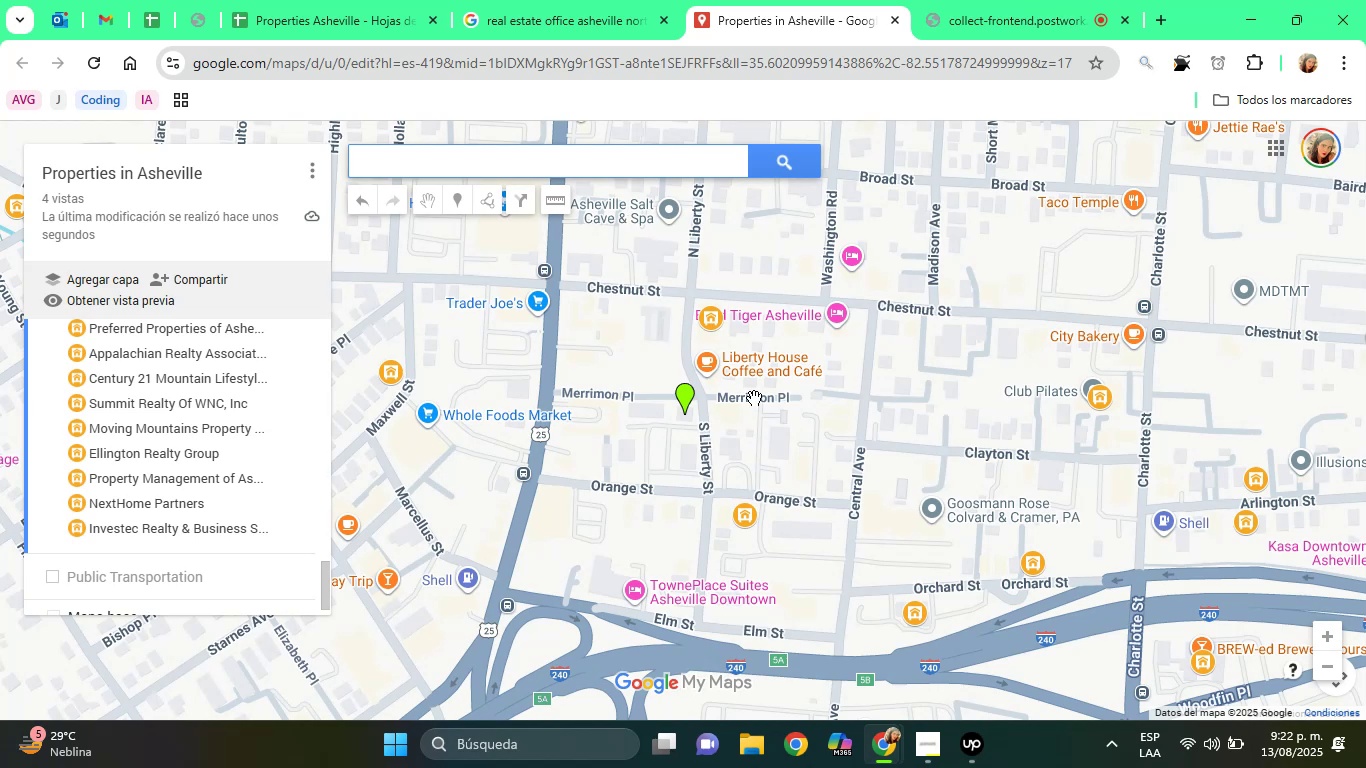 
left_click([685, 395])
 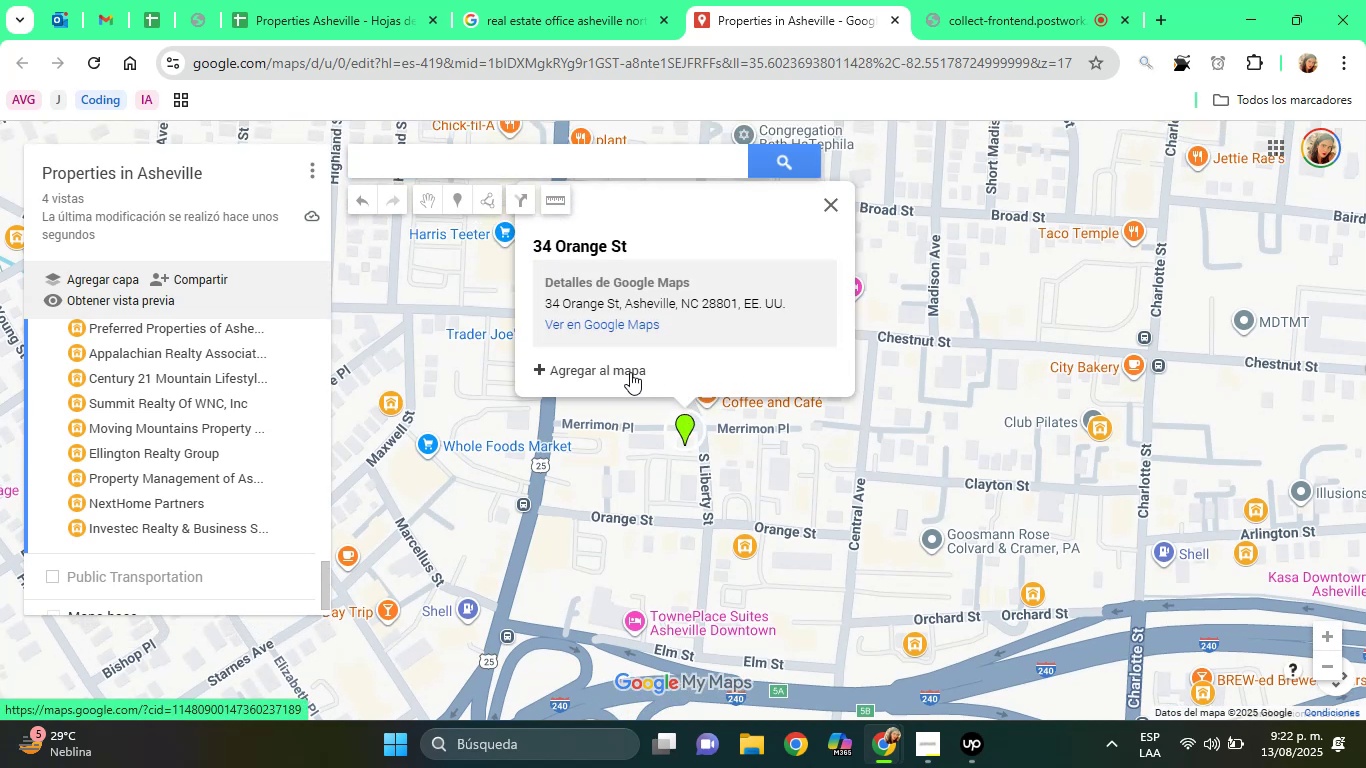 
left_click([629, 372])
 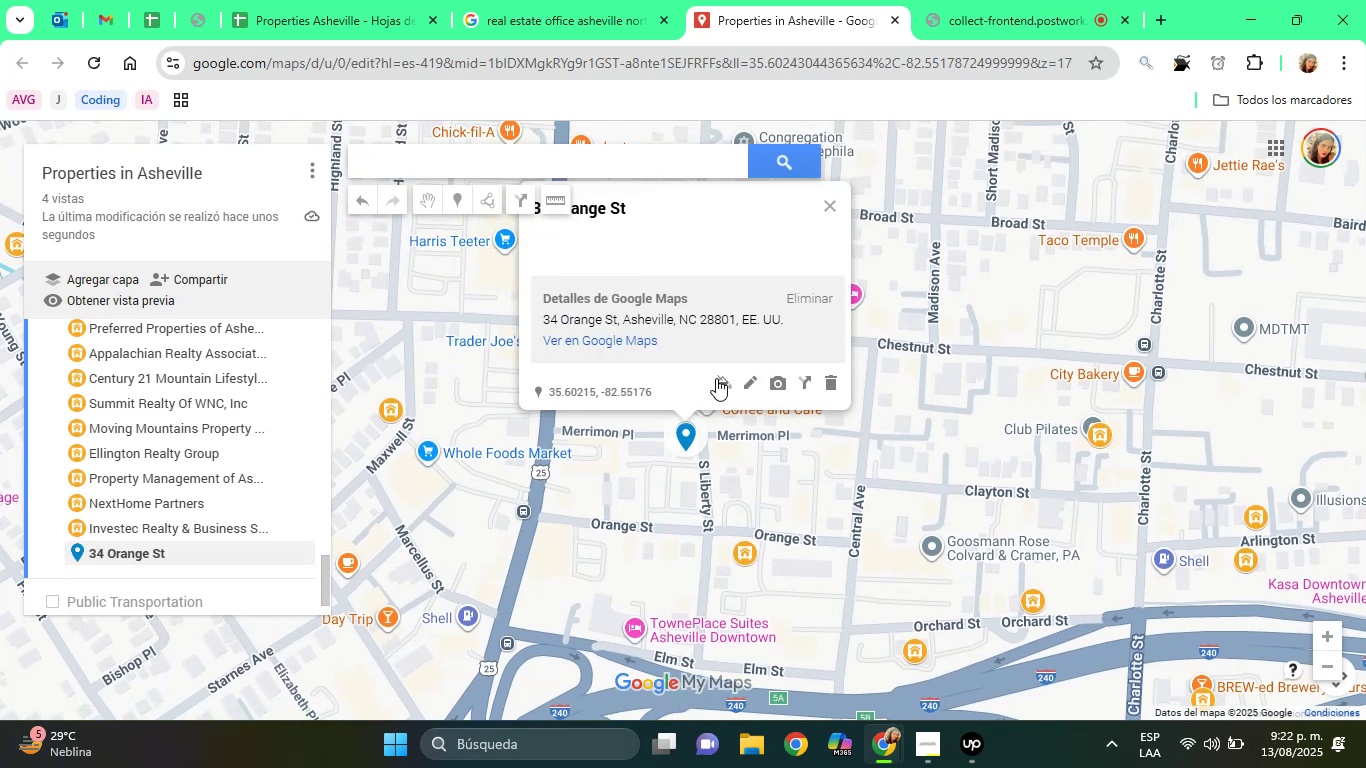 
left_click([724, 381])
 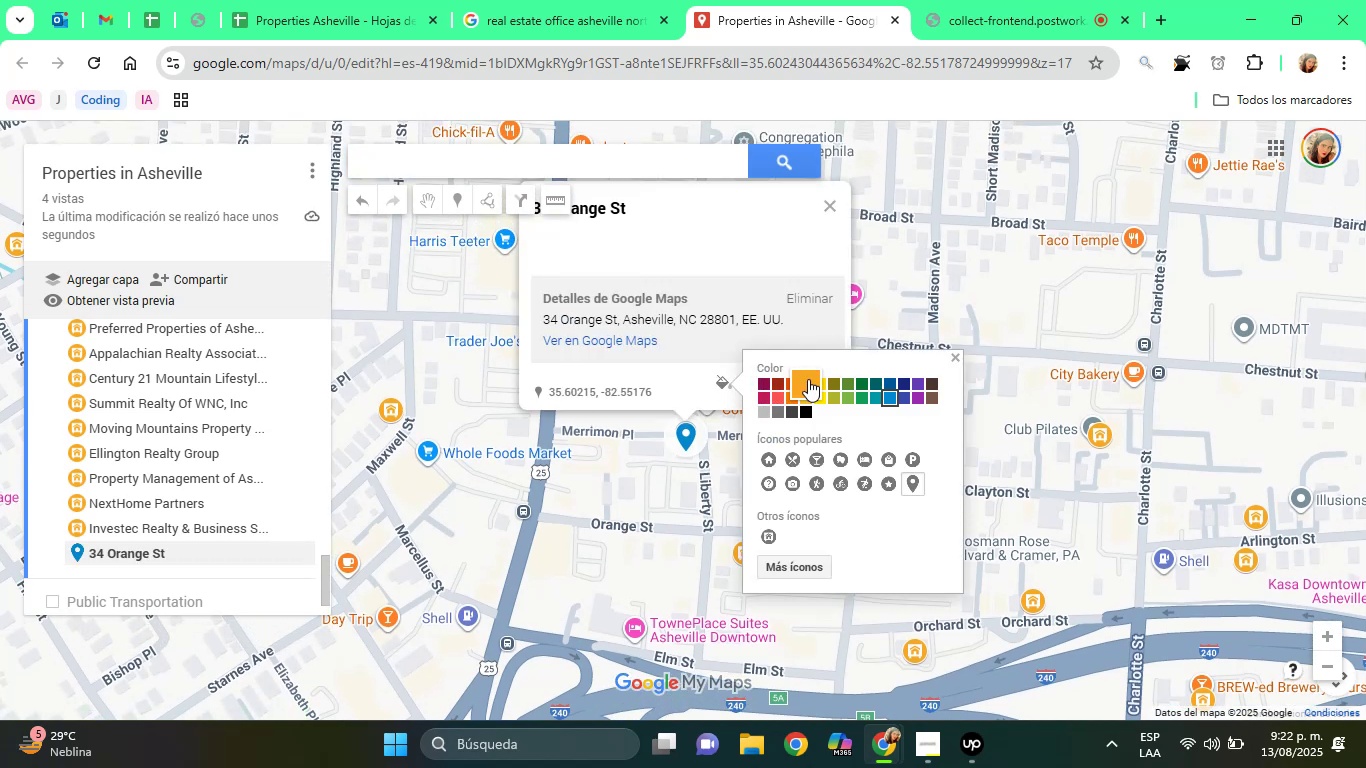 
left_click([810, 379])
 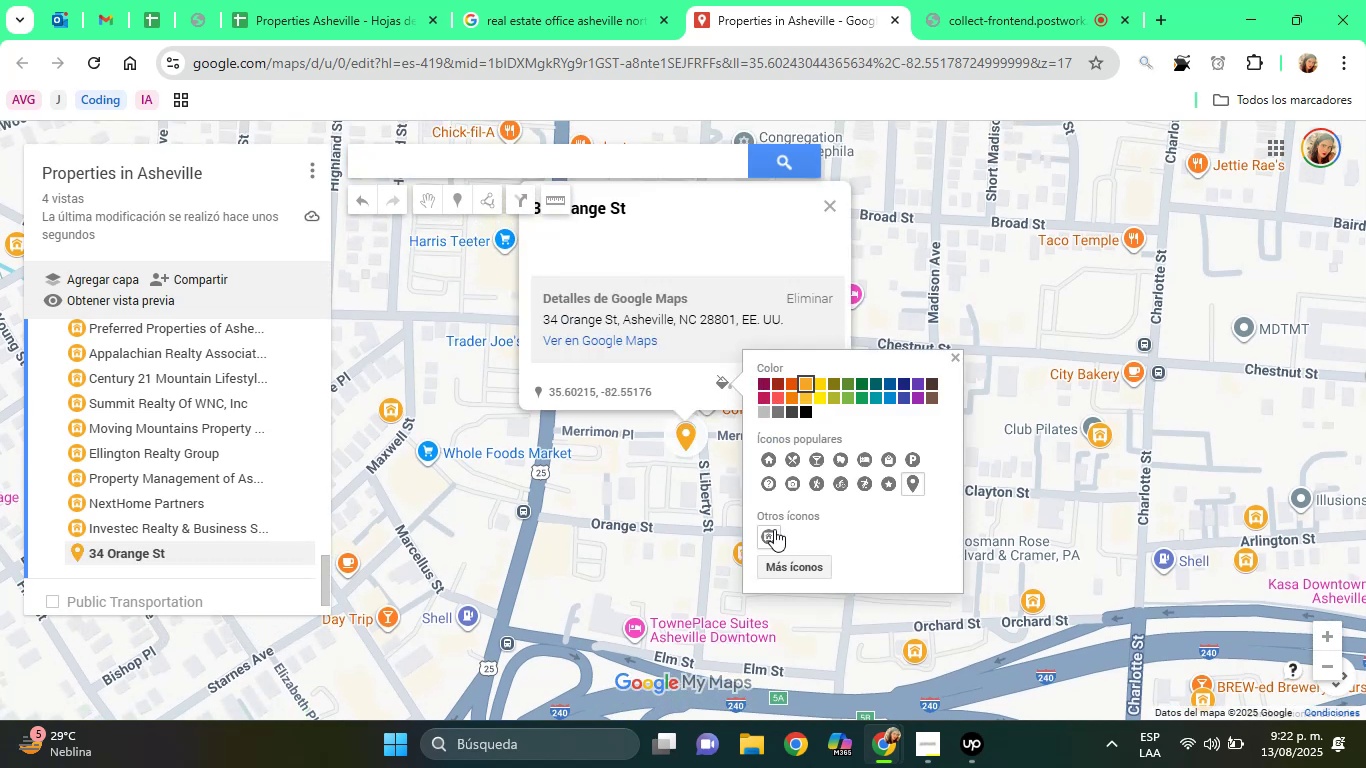 
left_click([774, 529])
 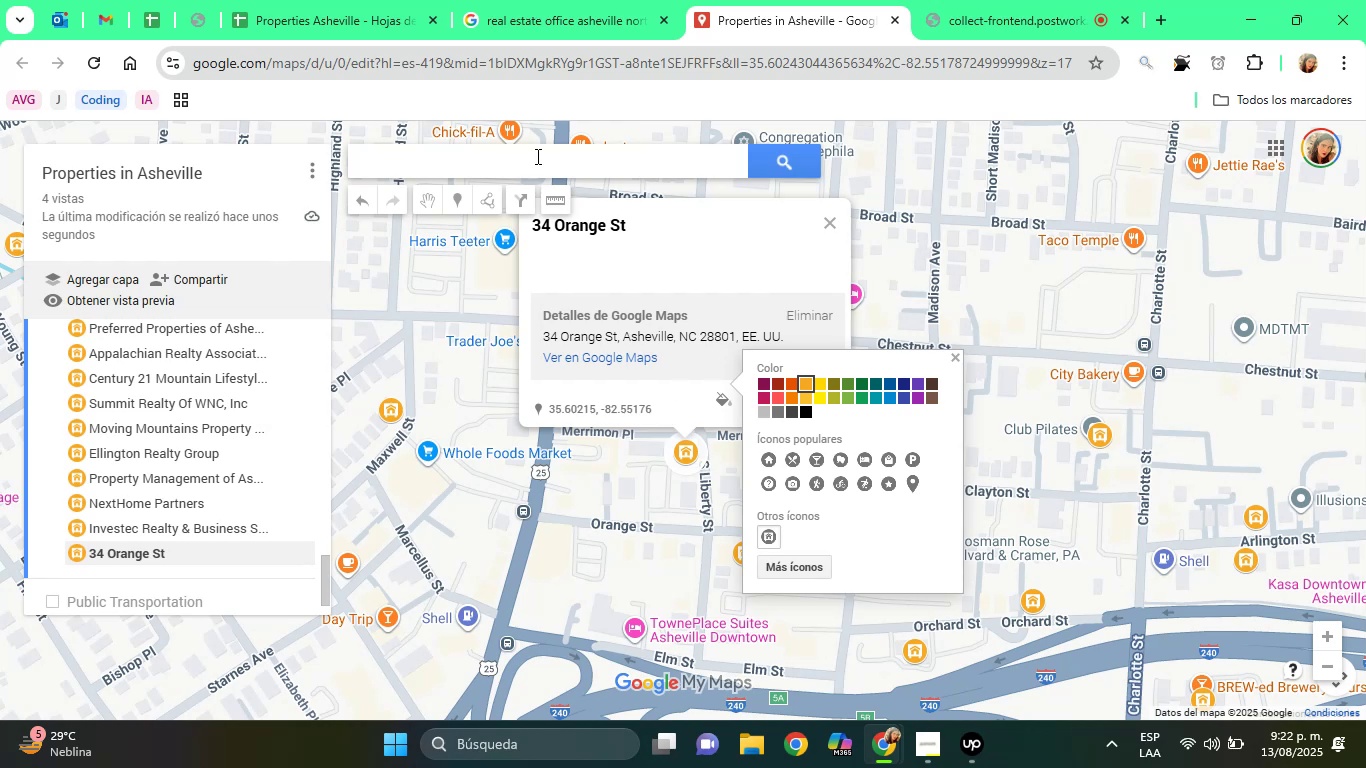 
left_click([479, 0])
 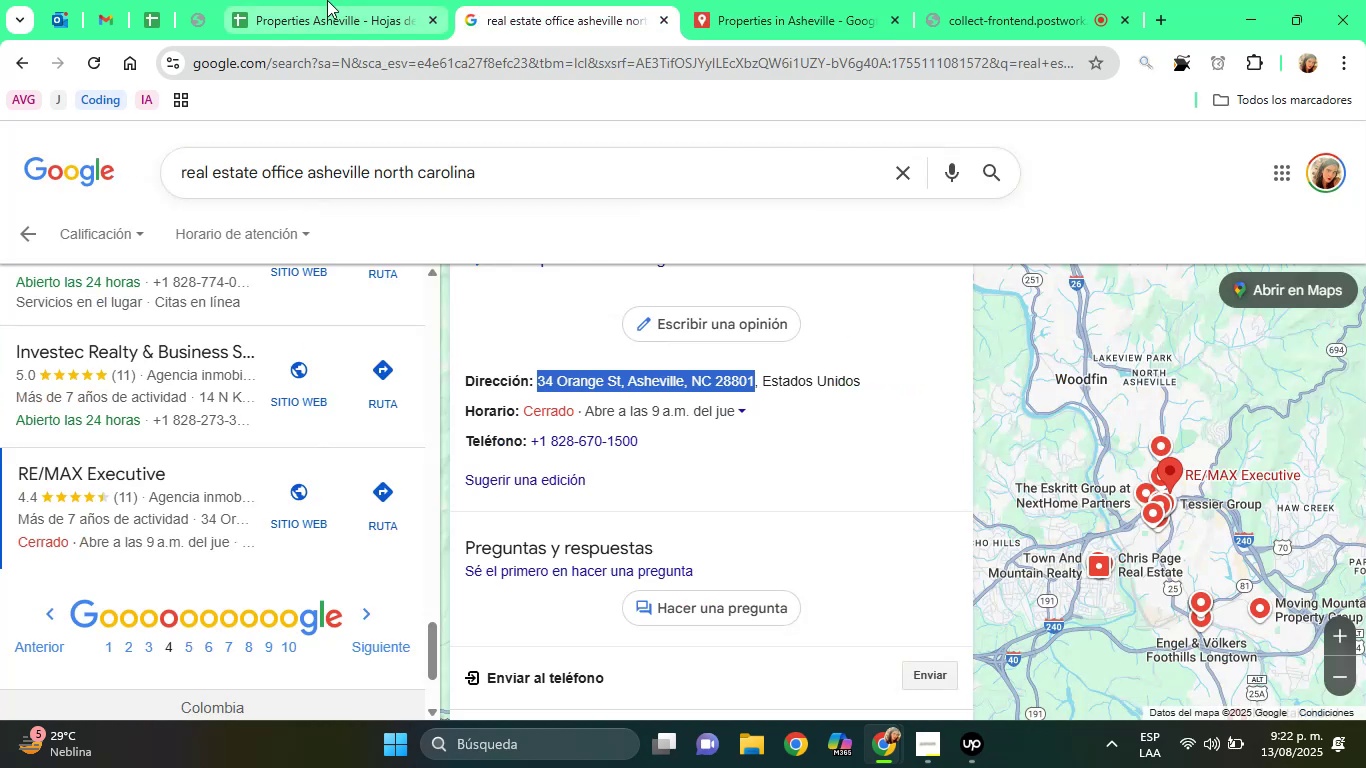 
left_click([327, 0])
 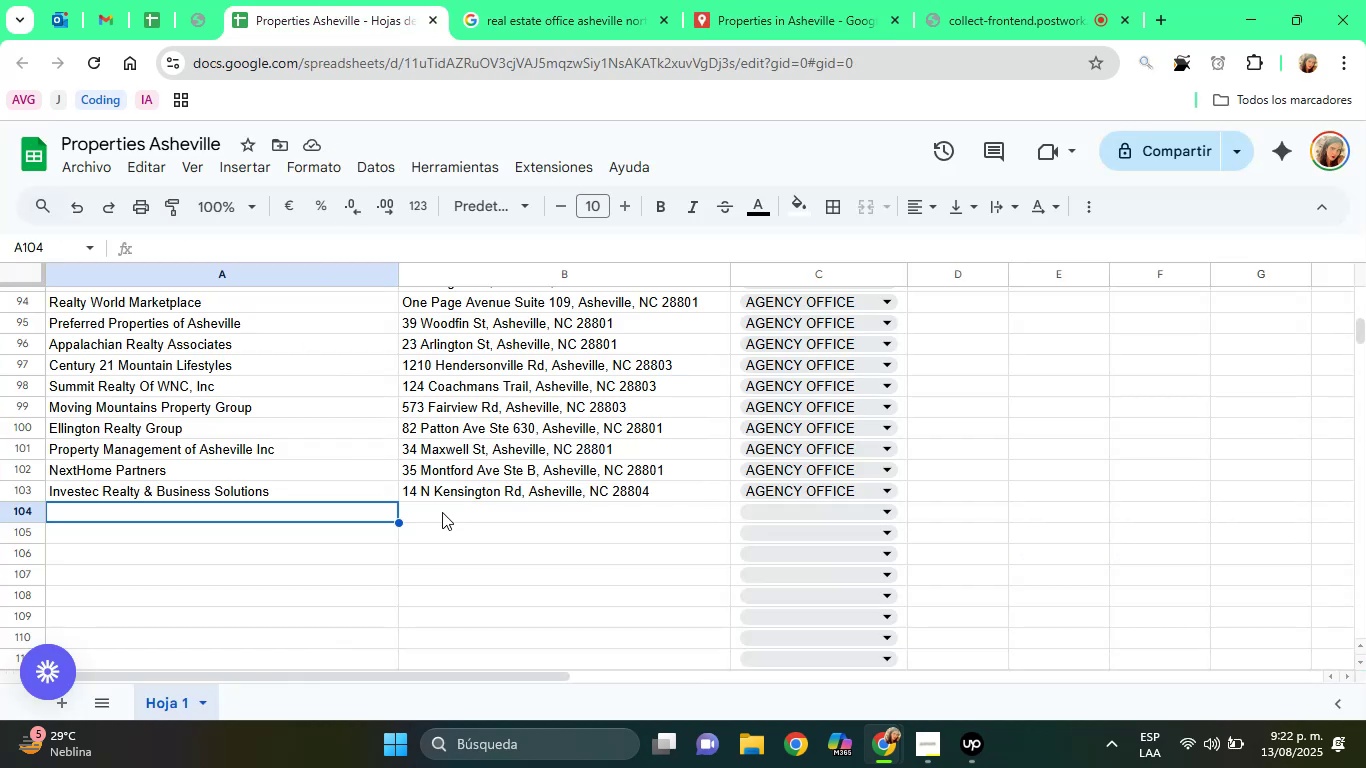 
left_click([442, 512])
 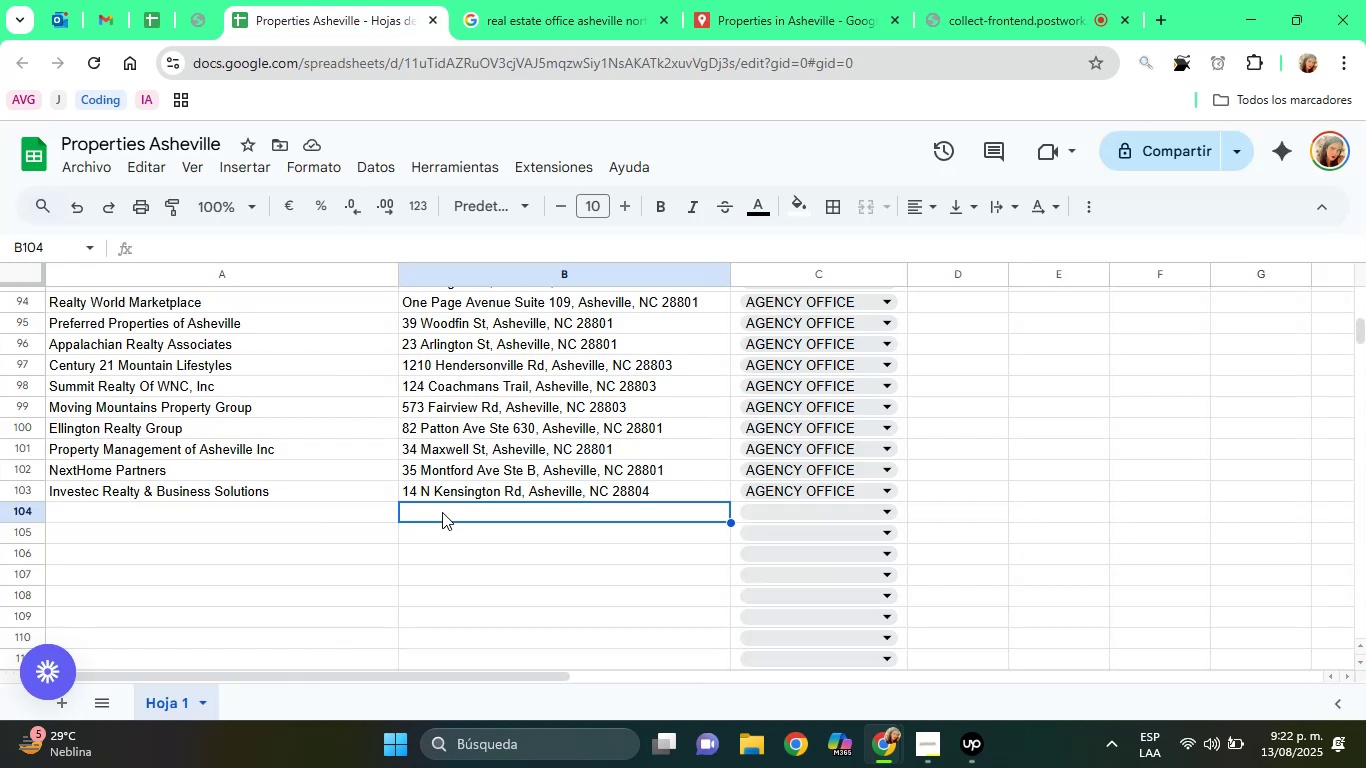 
right_click([442, 512])
 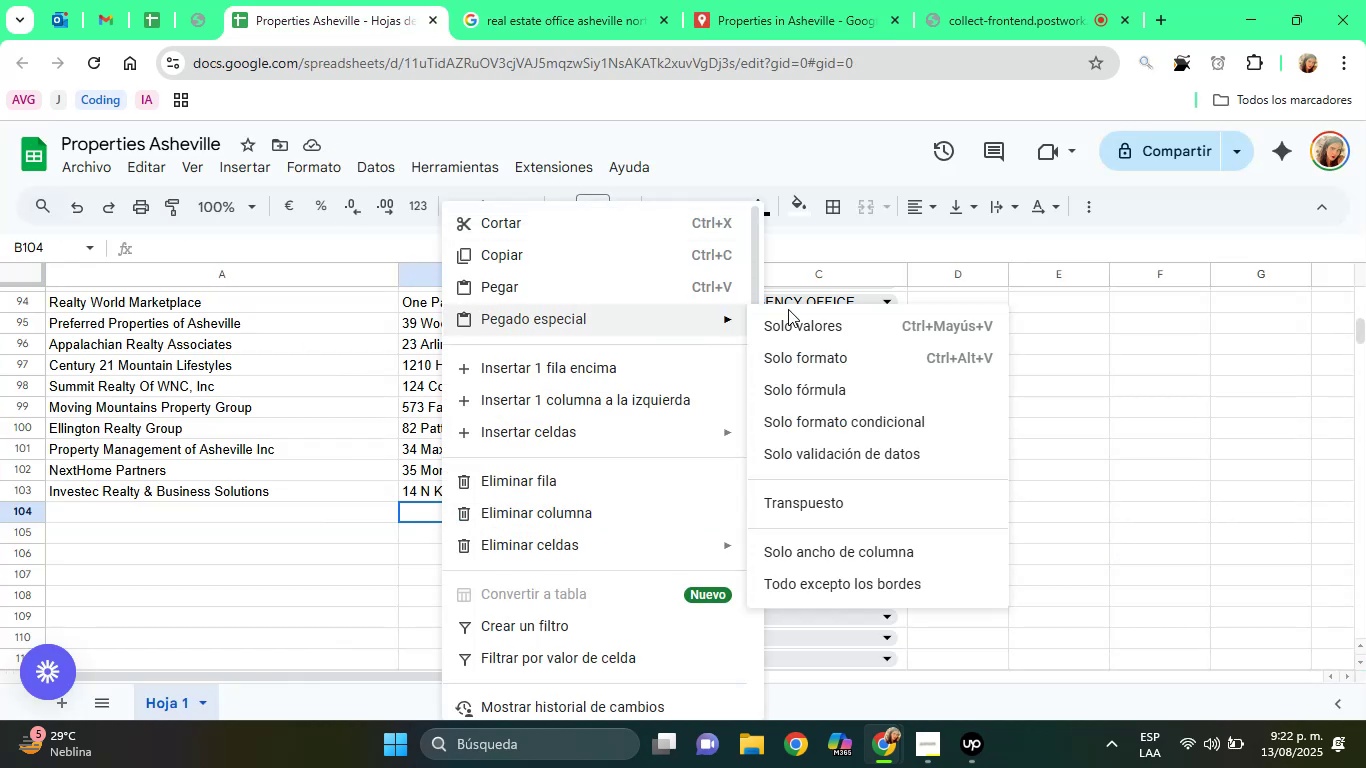 
left_click([810, 319])
 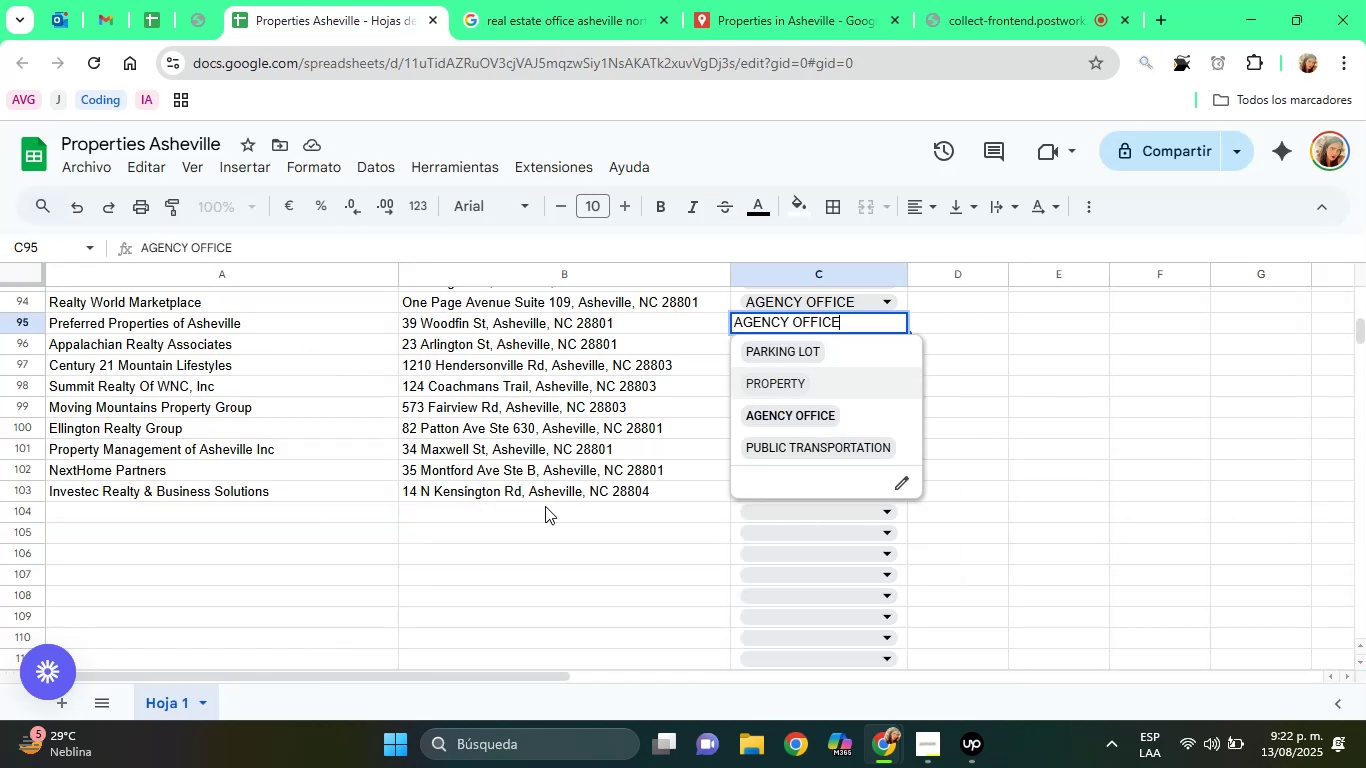 
left_click([537, 510])
 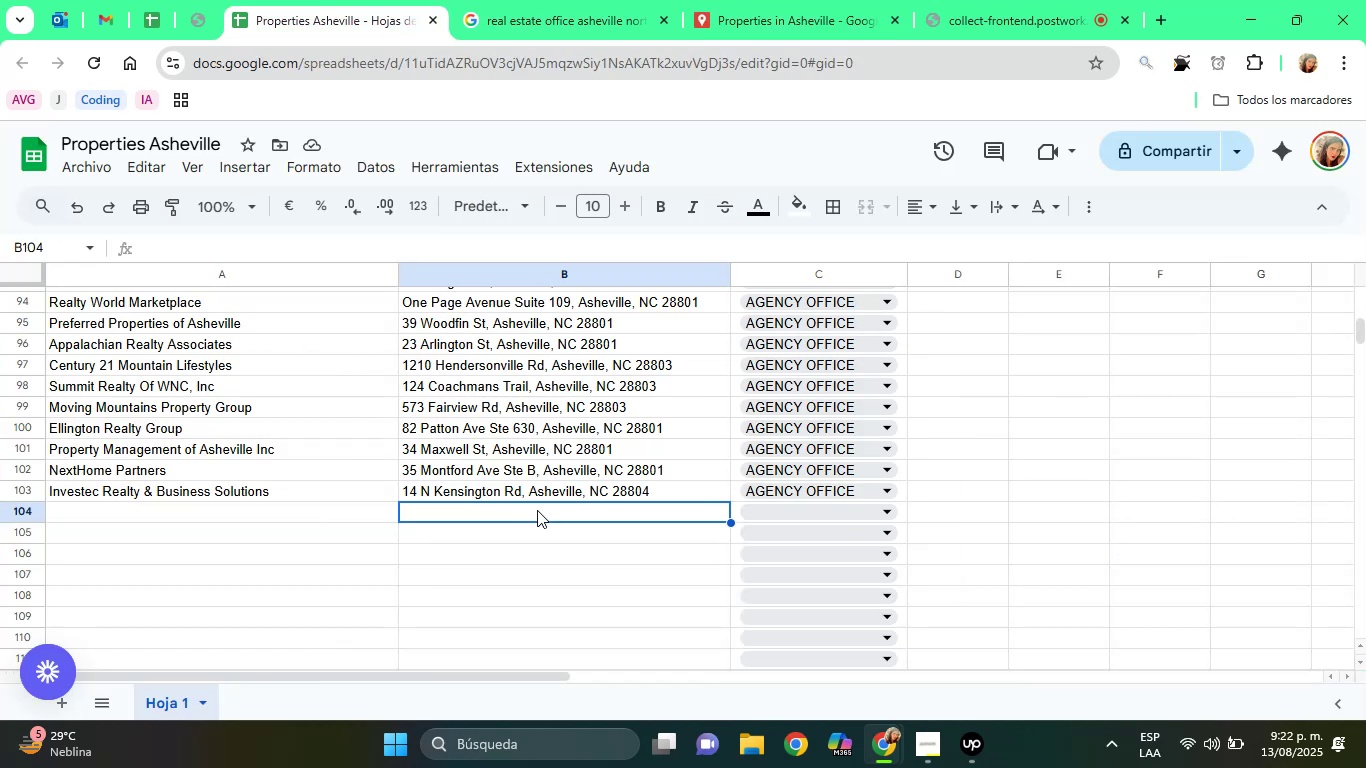 
right_click([537, 510])
 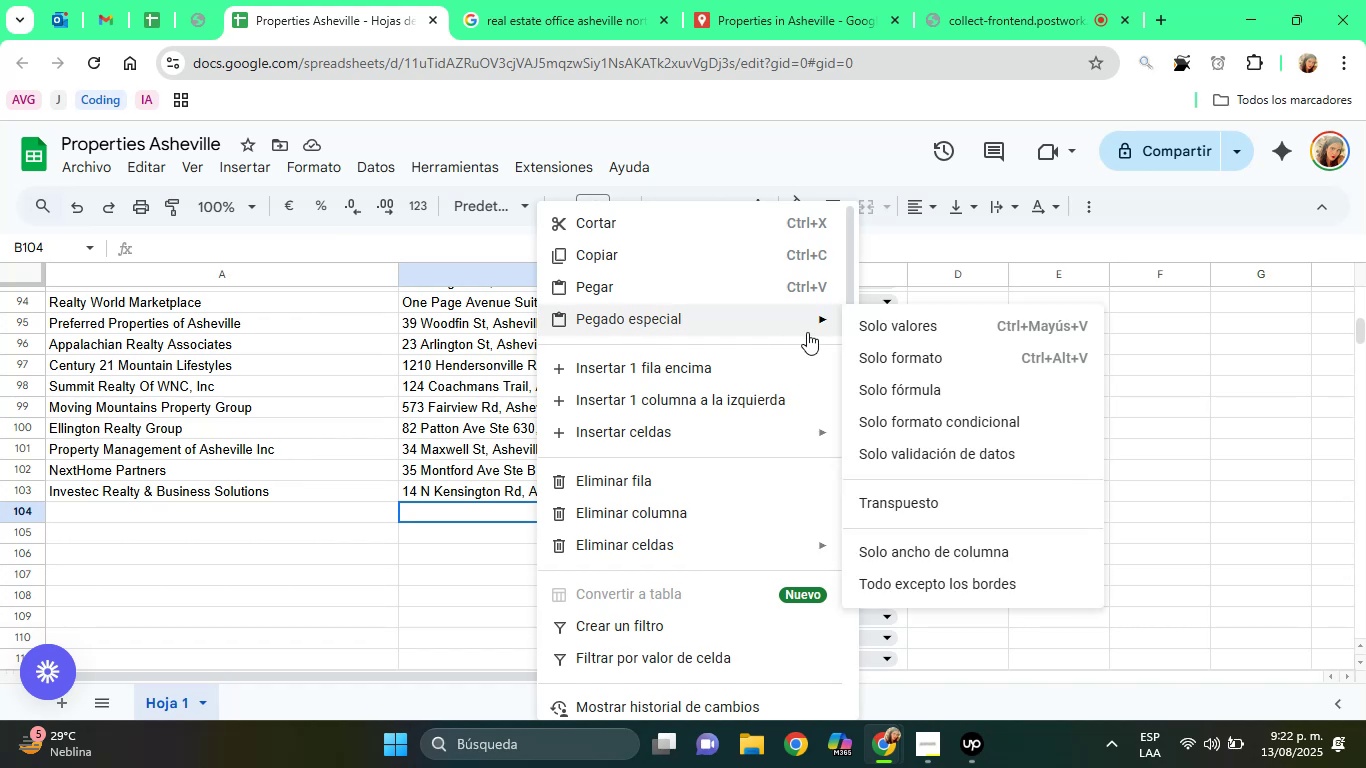 
left_click([859, 332])
 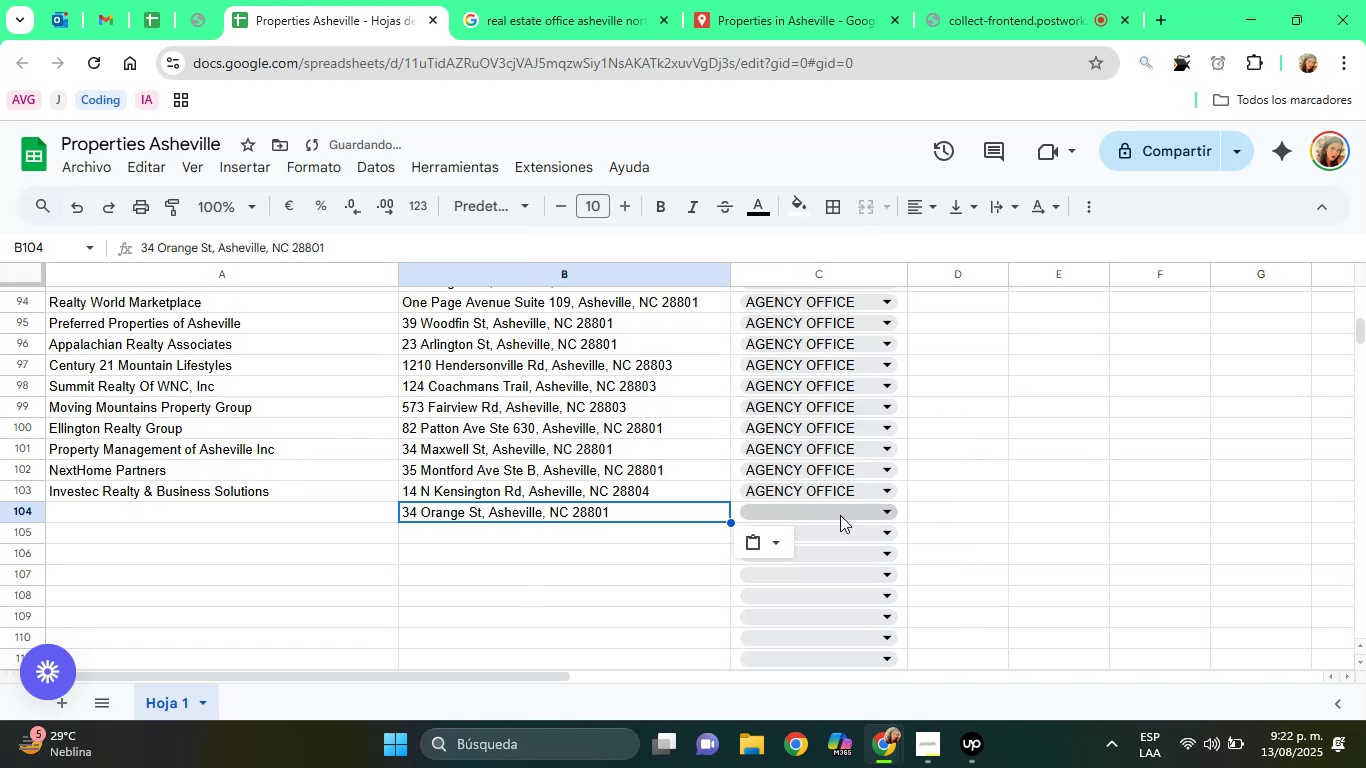 
left_click([839, 518])
 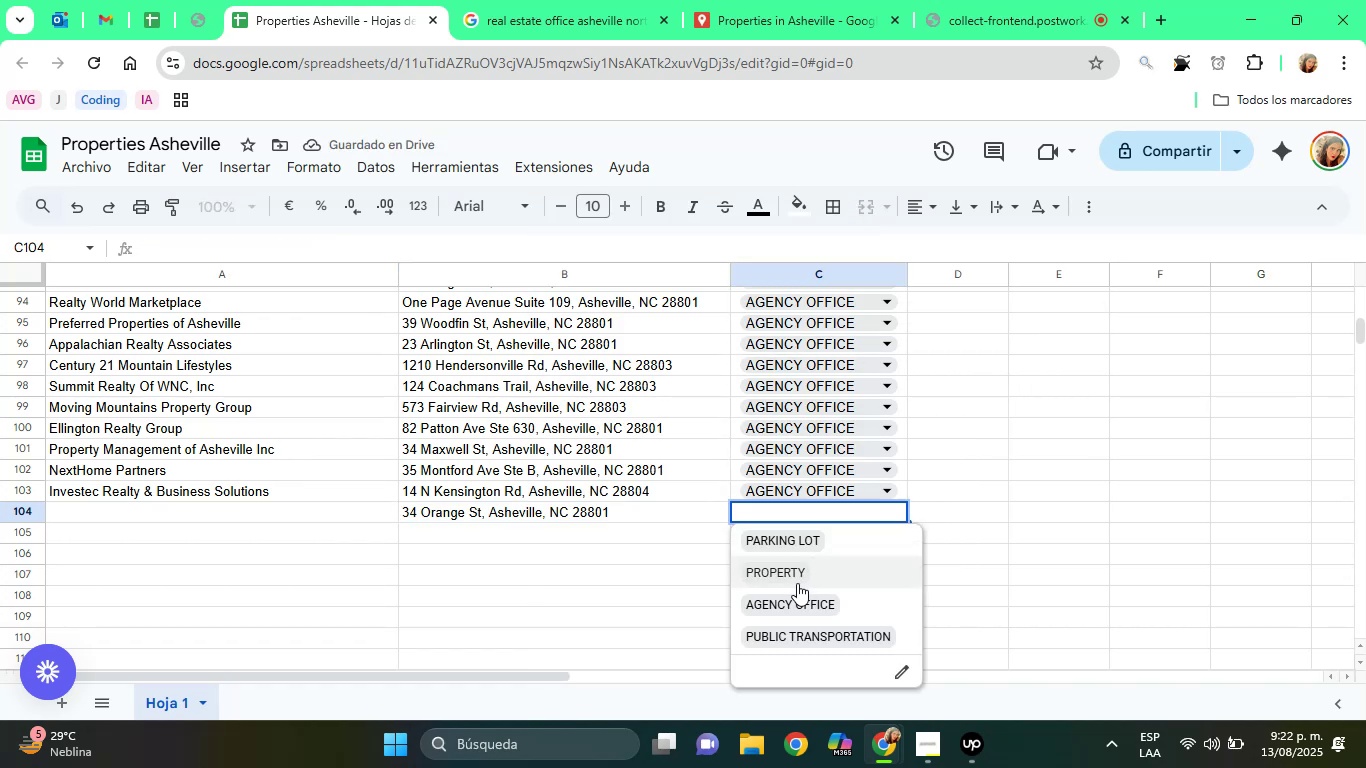 
left_click([804, 603])
 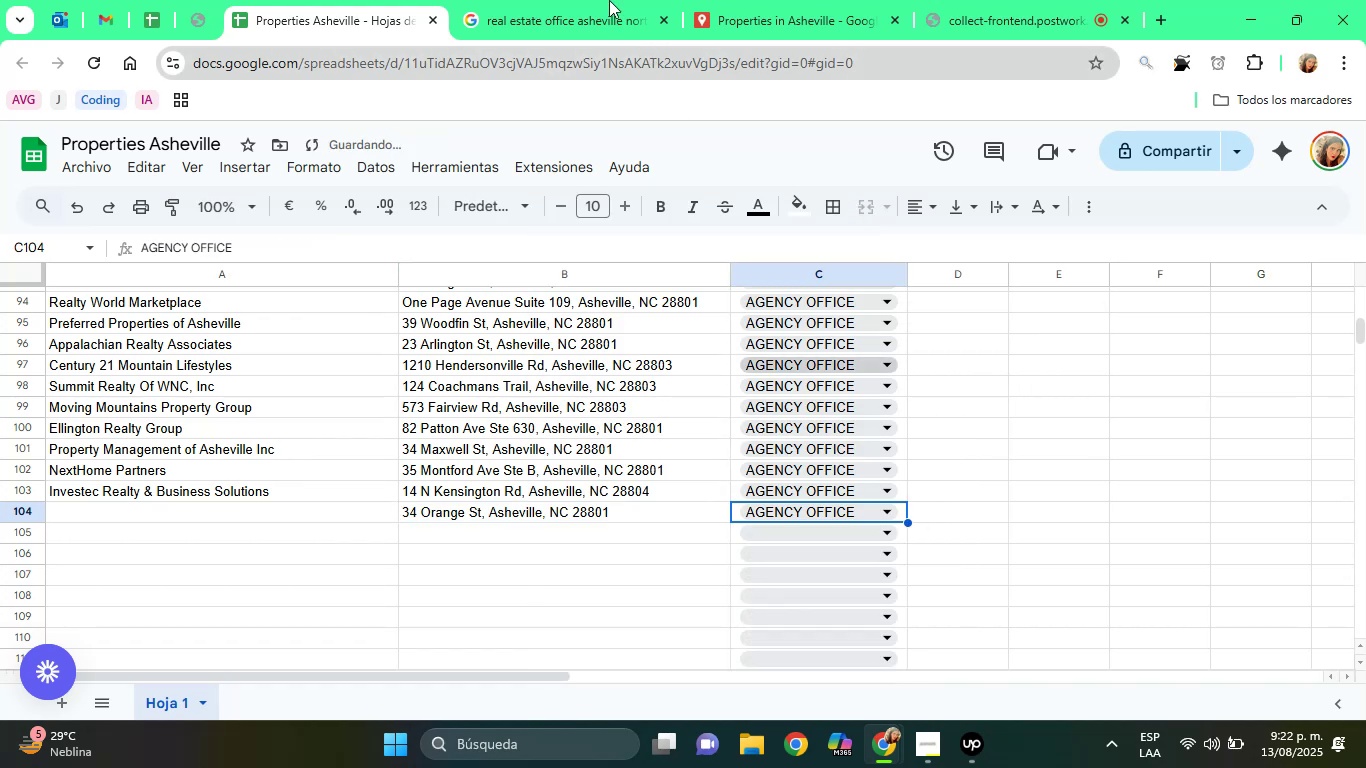 
left_click([521, 0])
 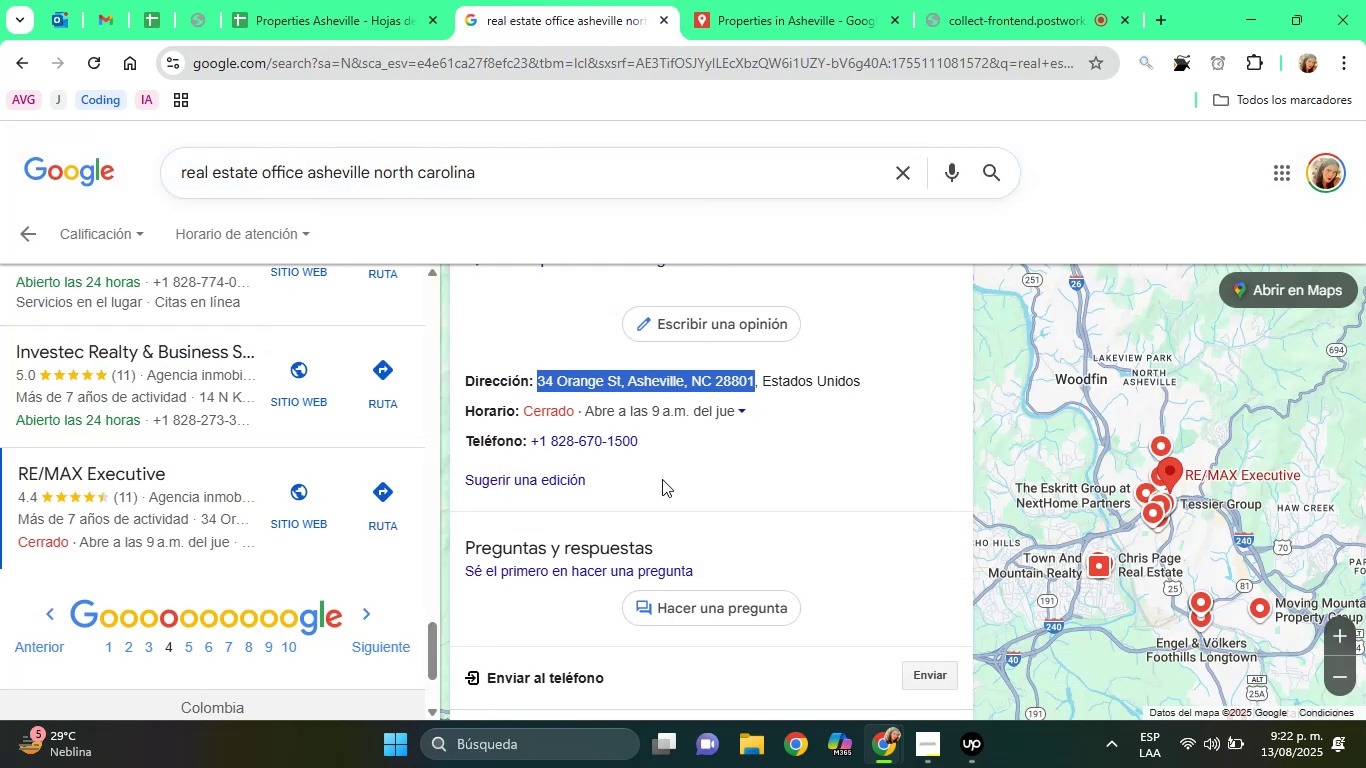 
left_click([662, 479])
 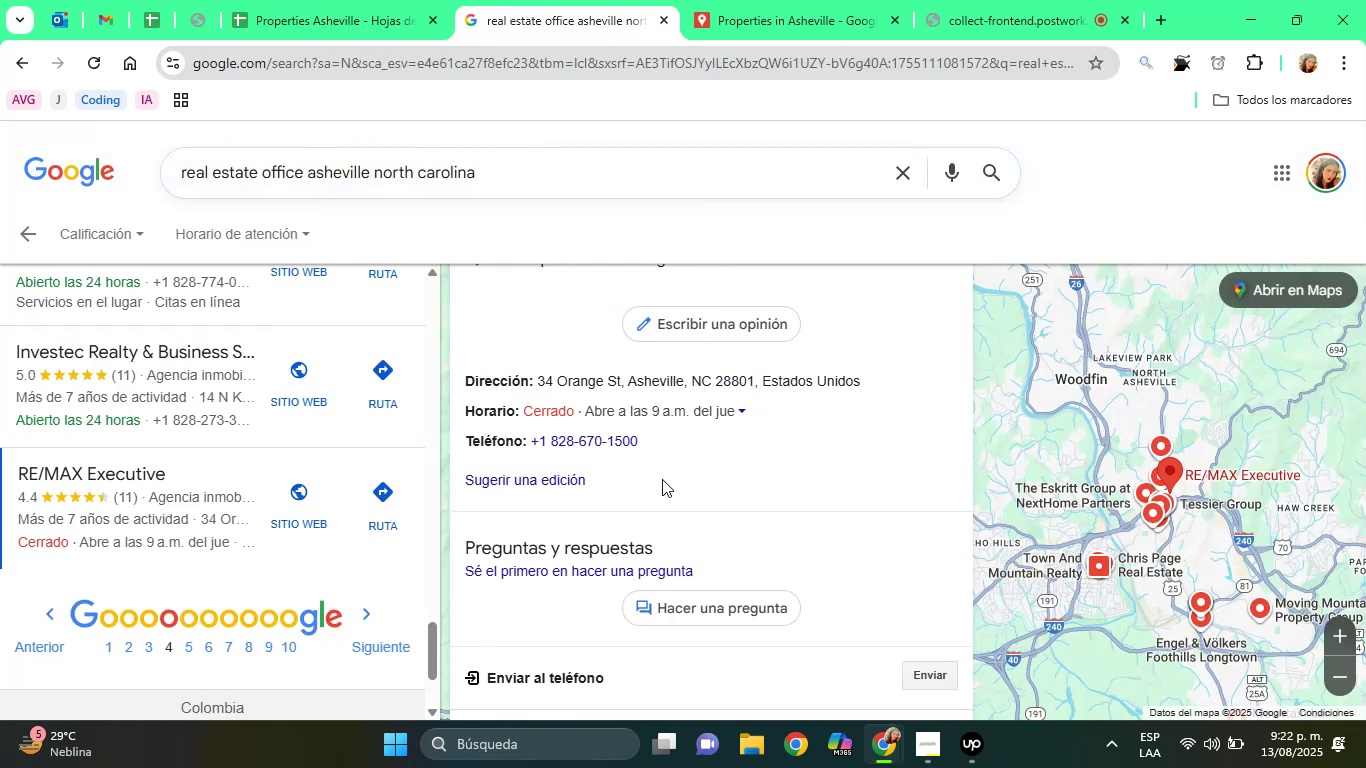 
hold_key(key=ArrowUp, duration=1.39)
 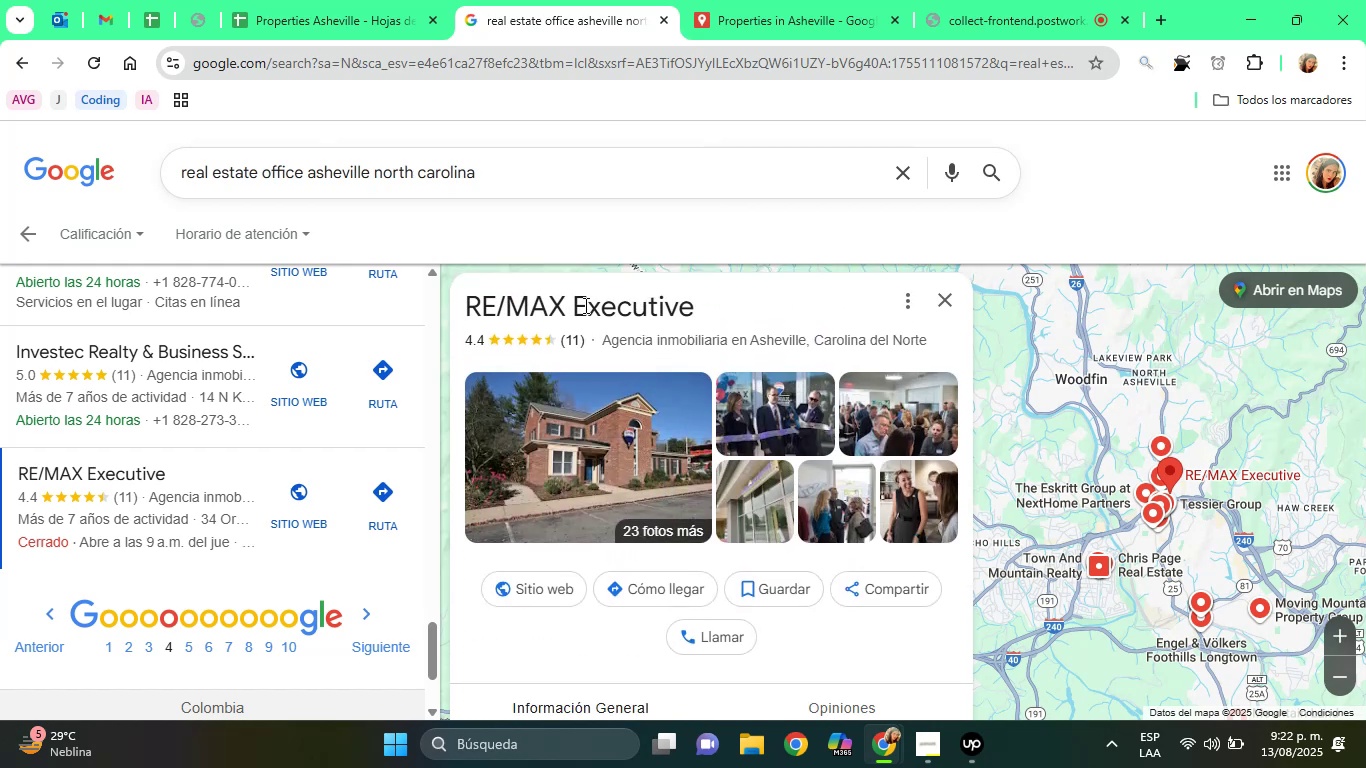 
left_click_drag(start_coordinate=[569, 299], to_coordinate=[468, 291])
 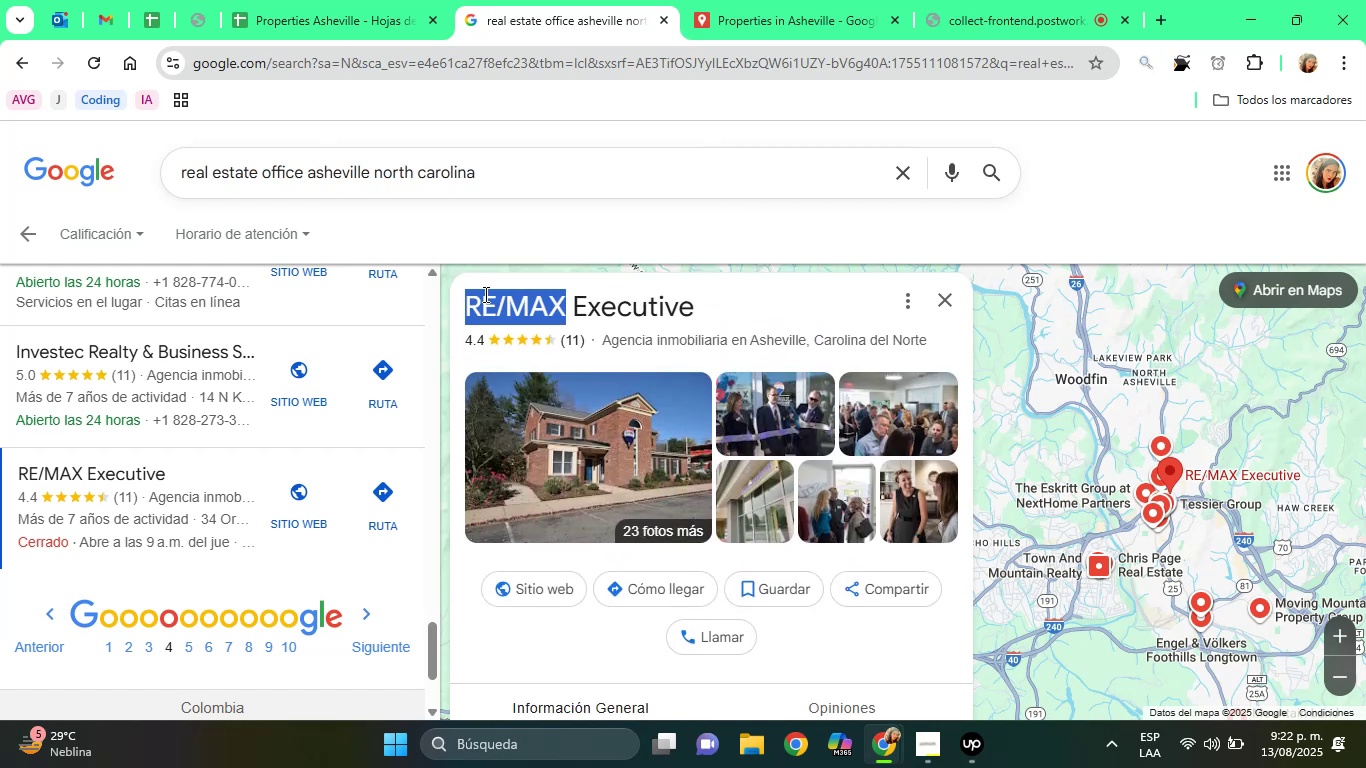 
right_click([484, 294])
 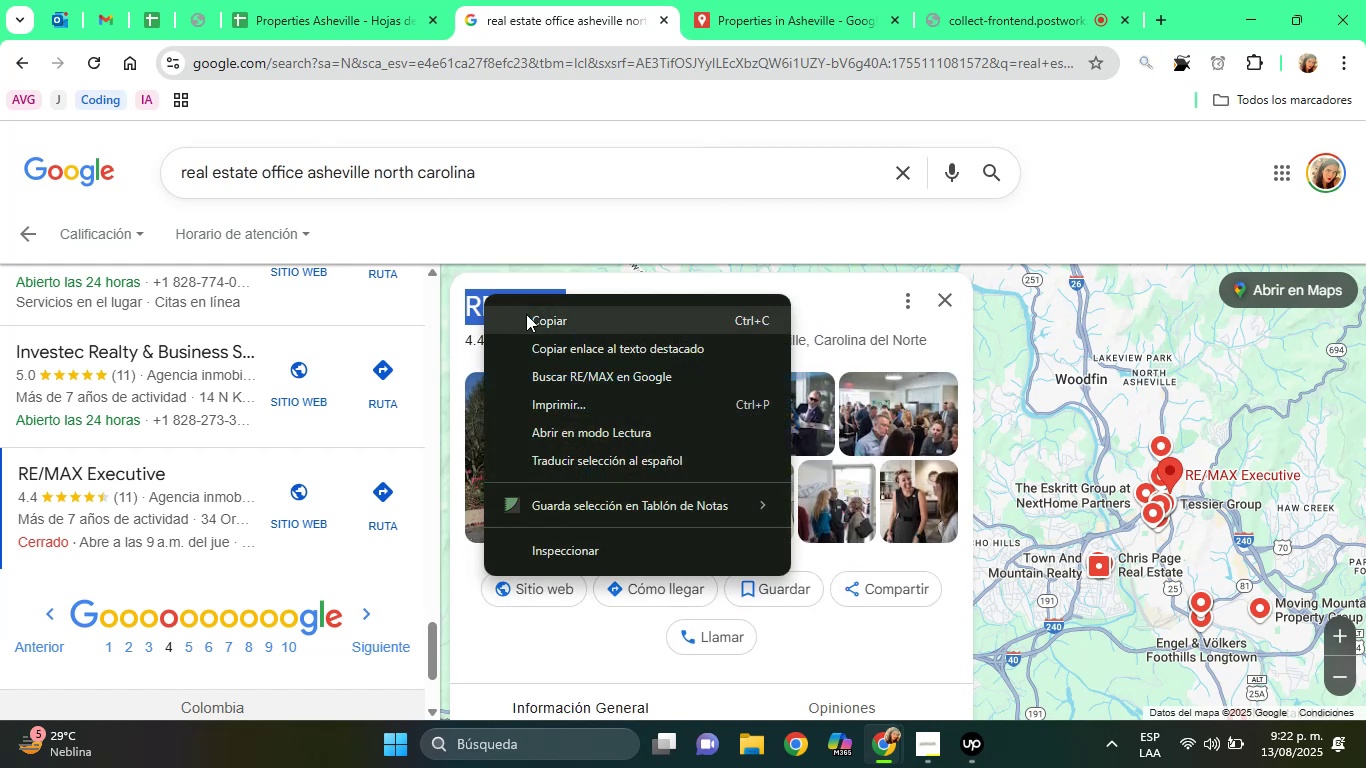 
left_click([529, 316])
 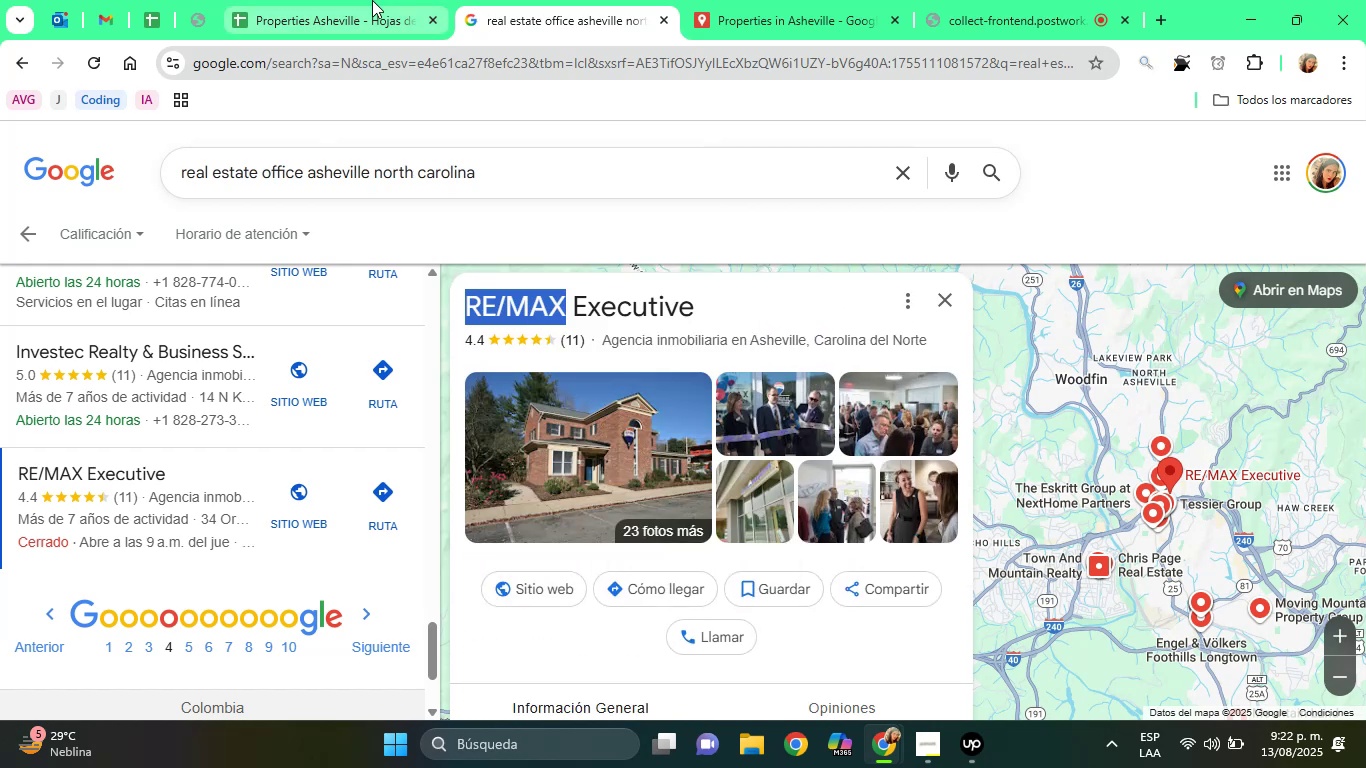 
left_click([372, 0])
 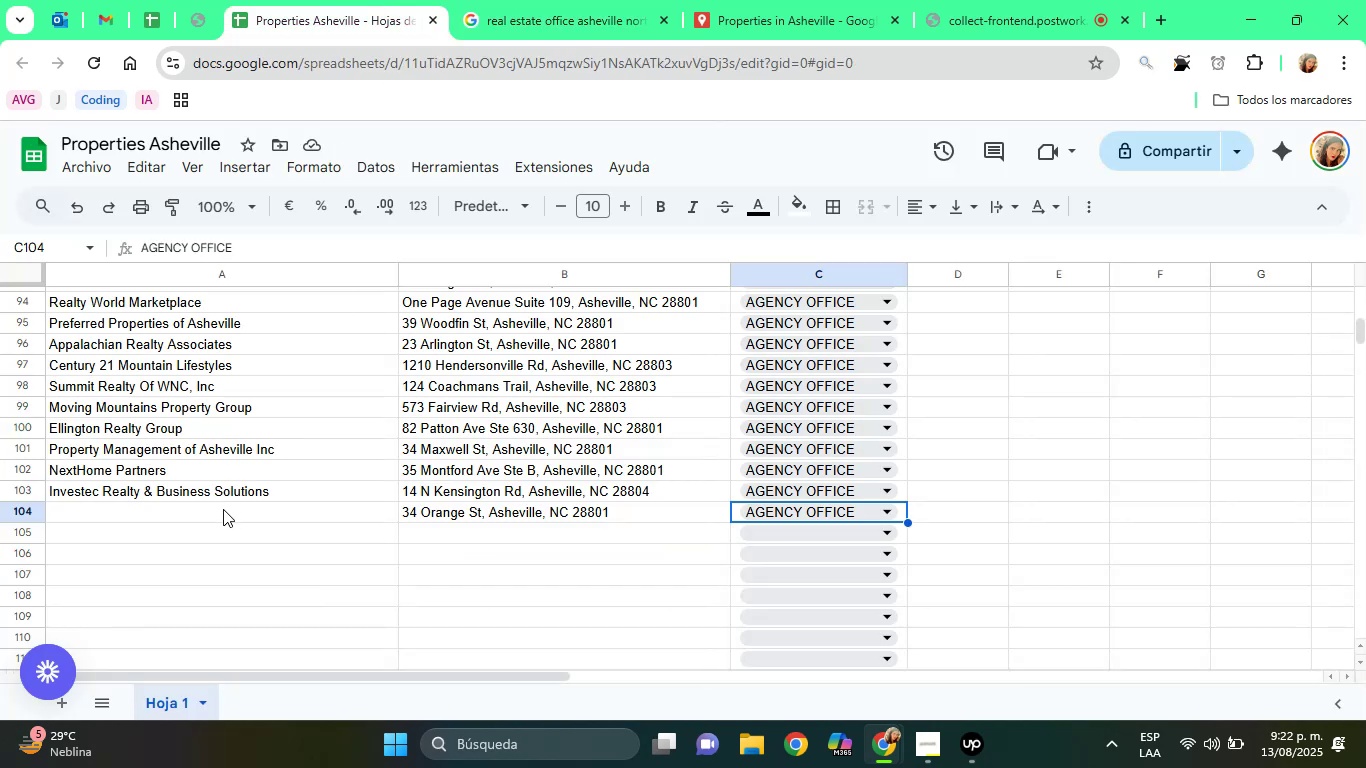 
left_click([223, 509])
 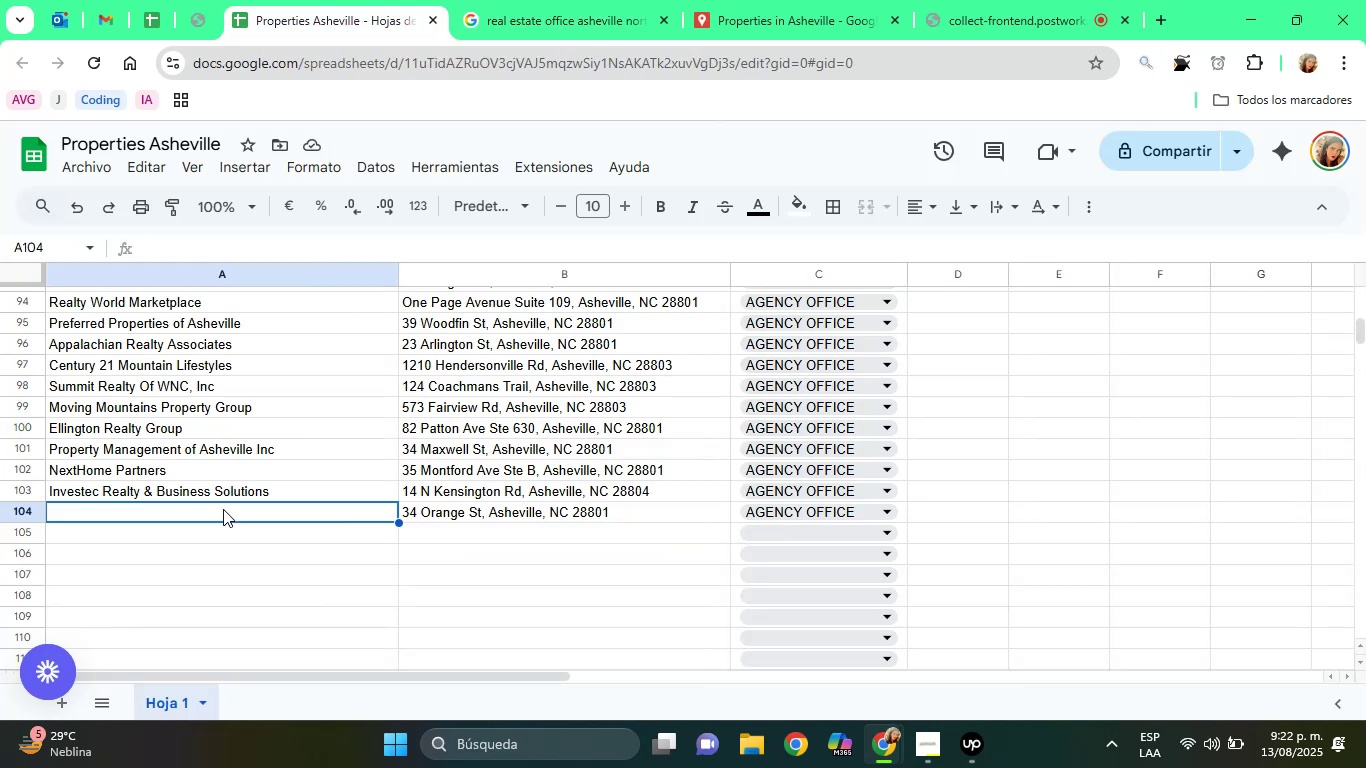 
right_click([223, 509])
 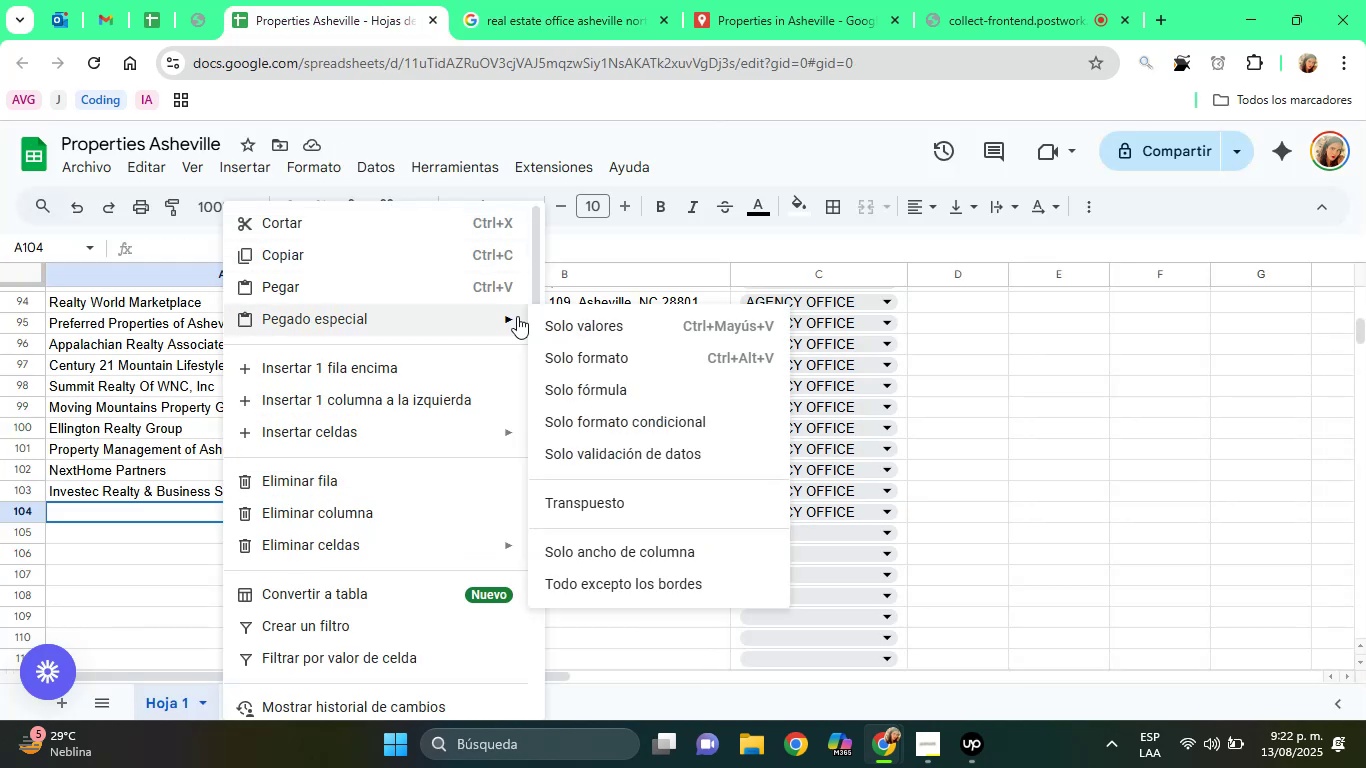 
left_click([627, 323])
 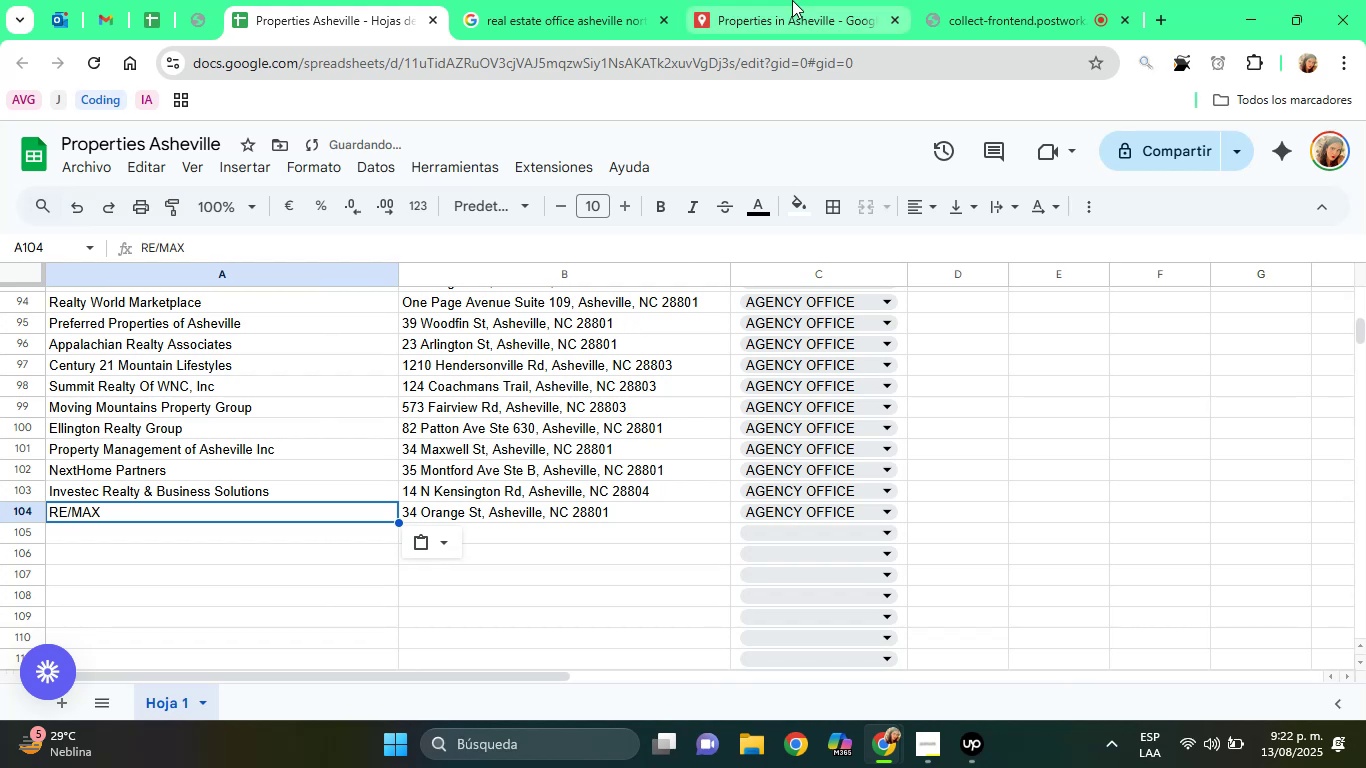 
left_click([792, 0])
 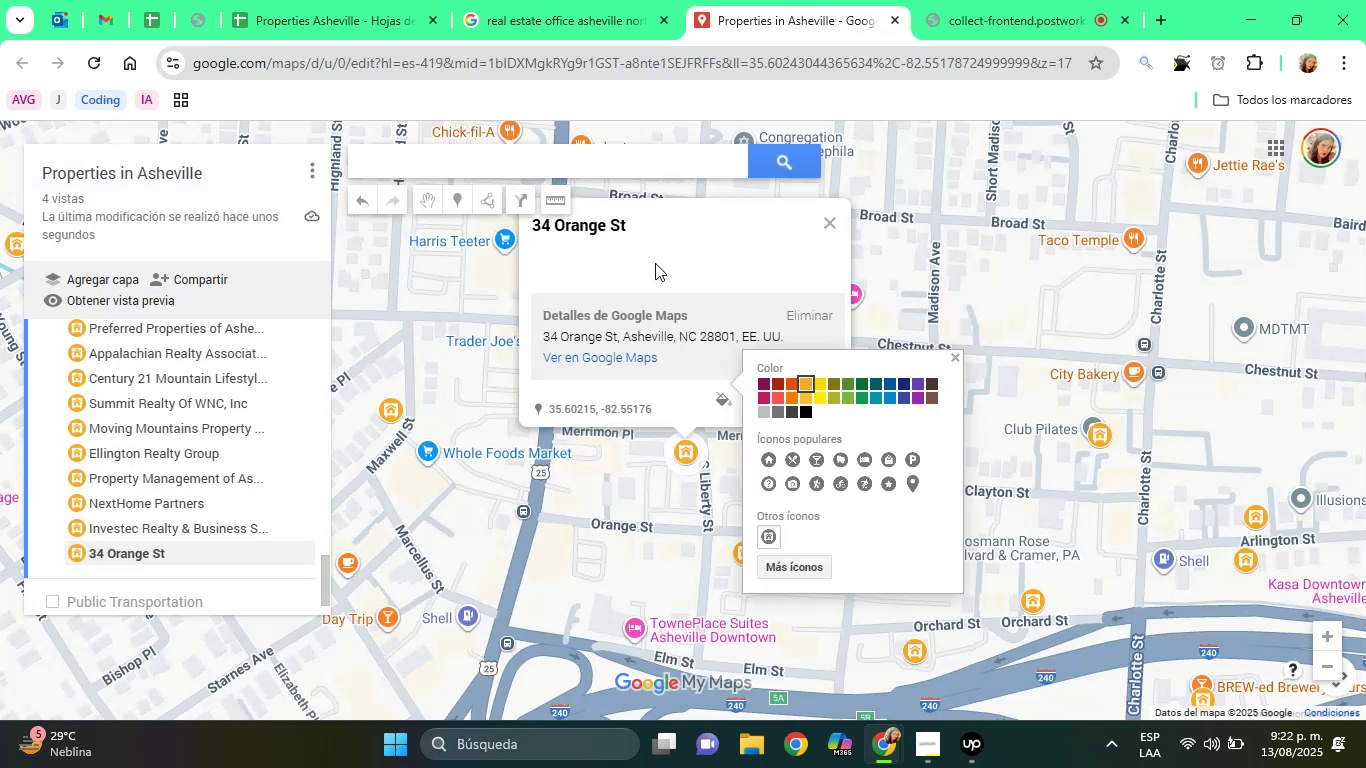 
left_click([655, 260])
 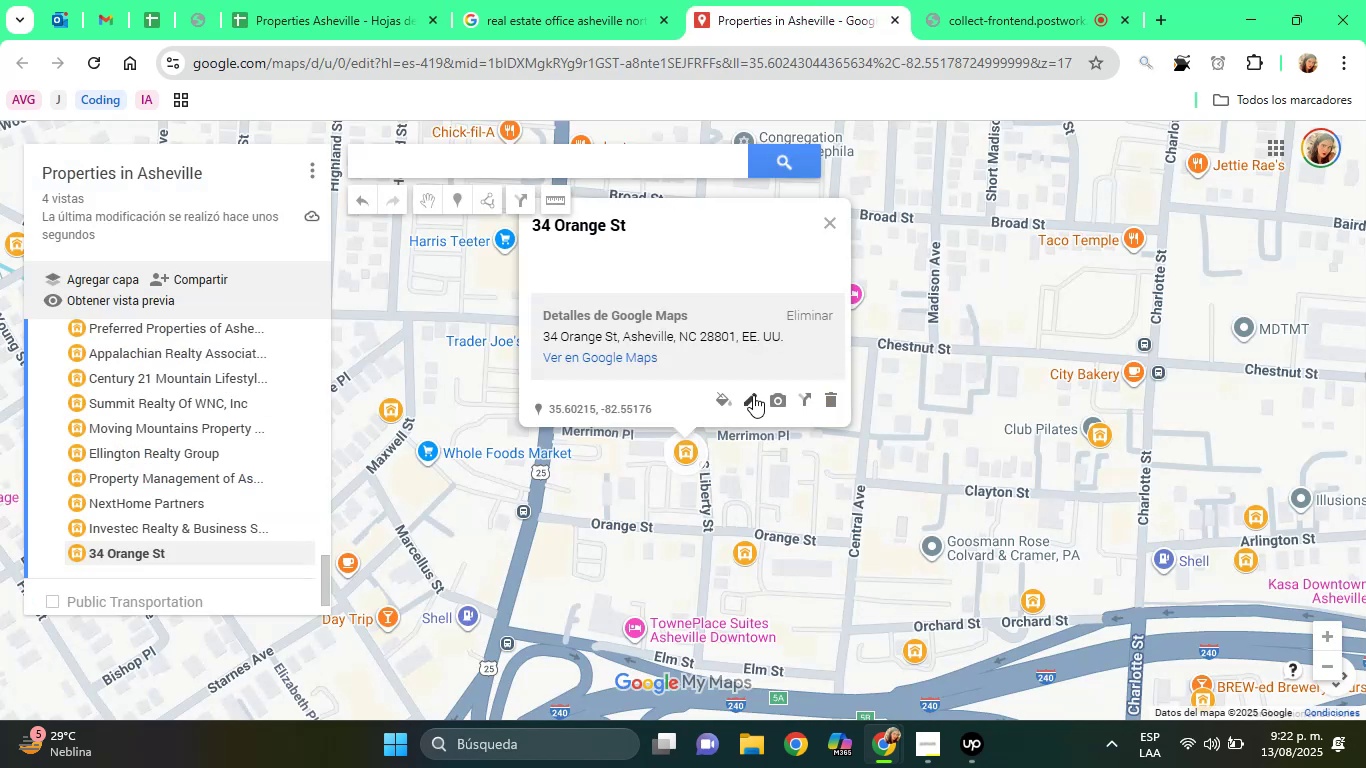 
left_click([753, 396])
 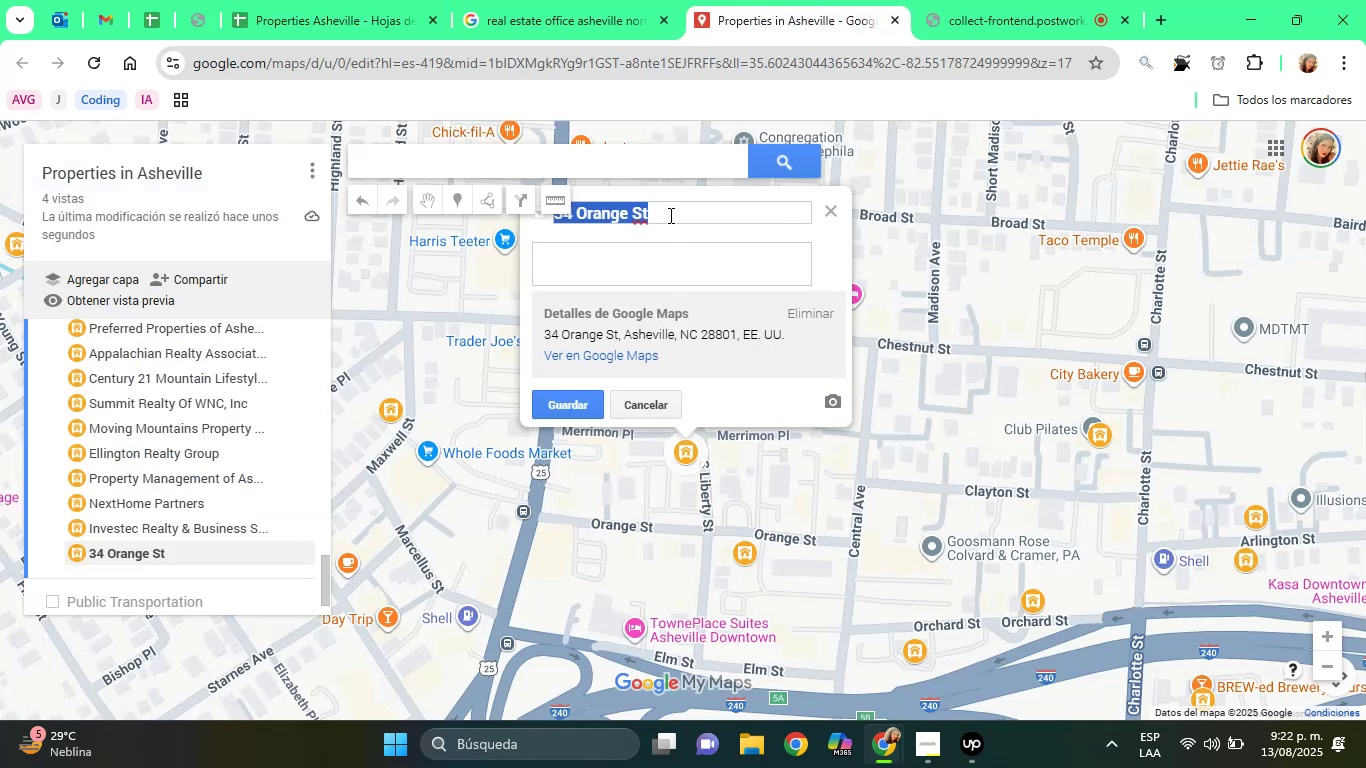 
right_click([669, 214])
 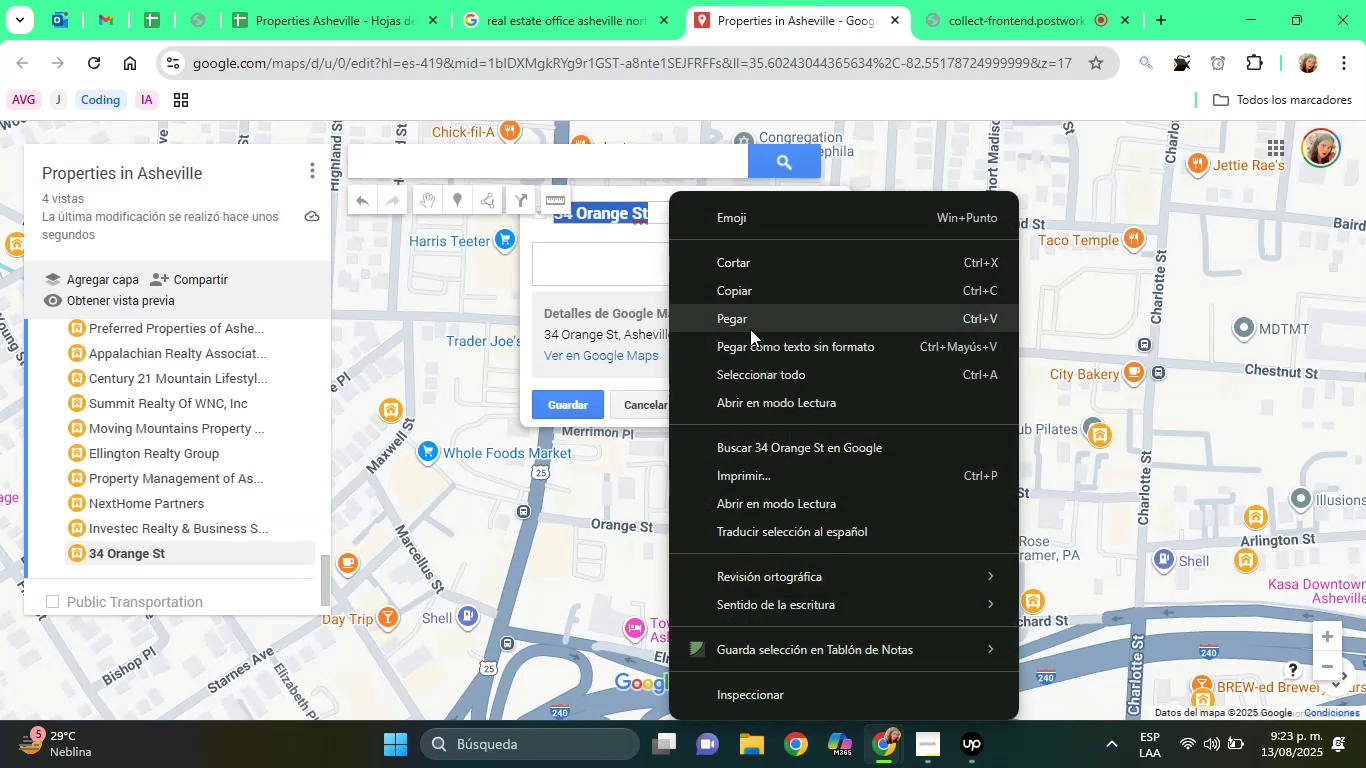 
left_click([750, 329])
 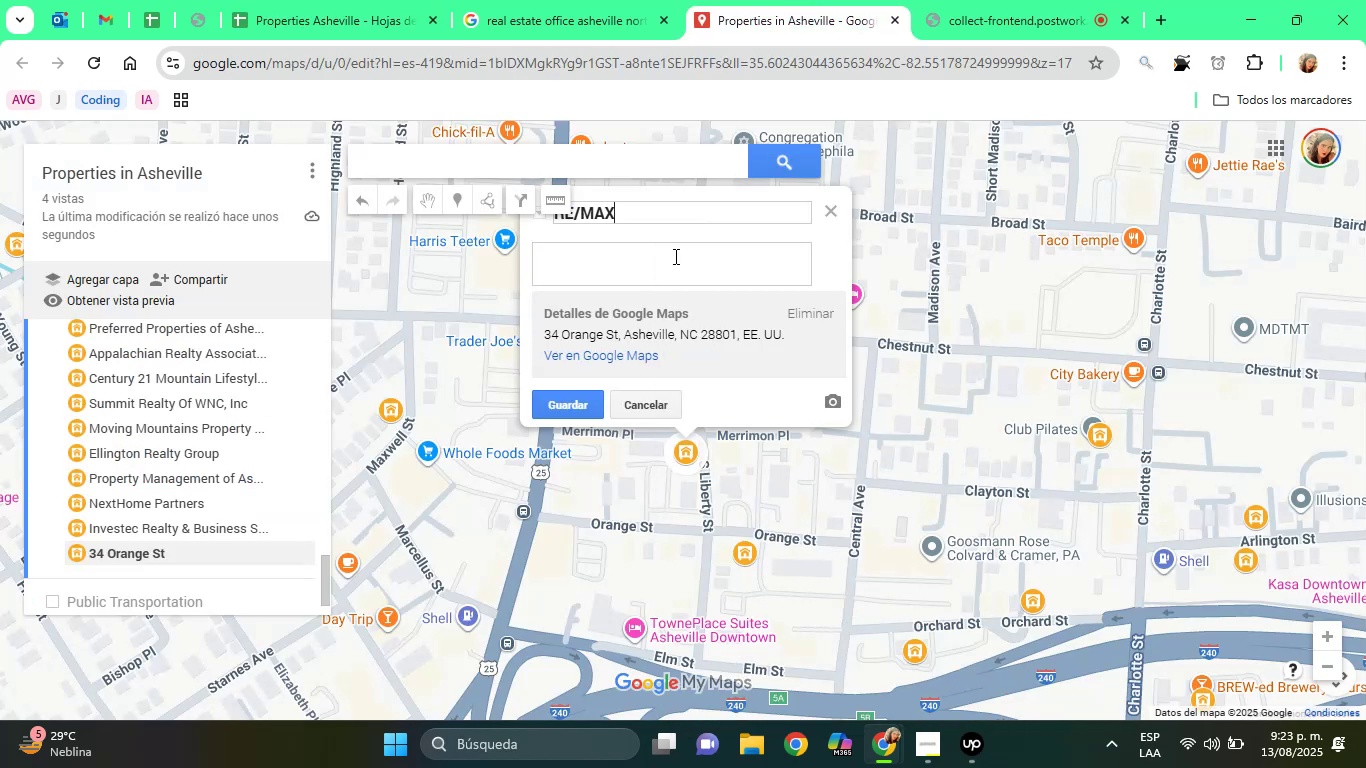 
left_click([674, 256])
 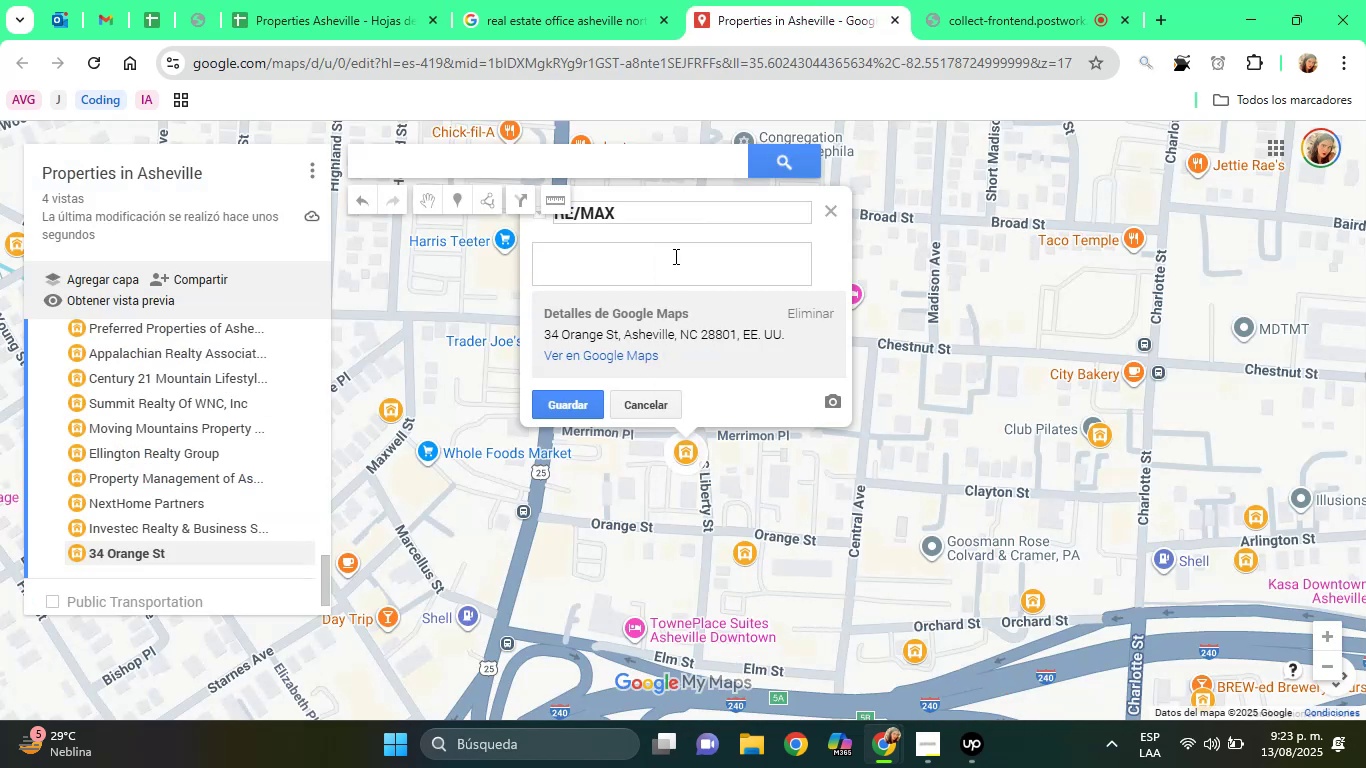 
type(Agency Office)
 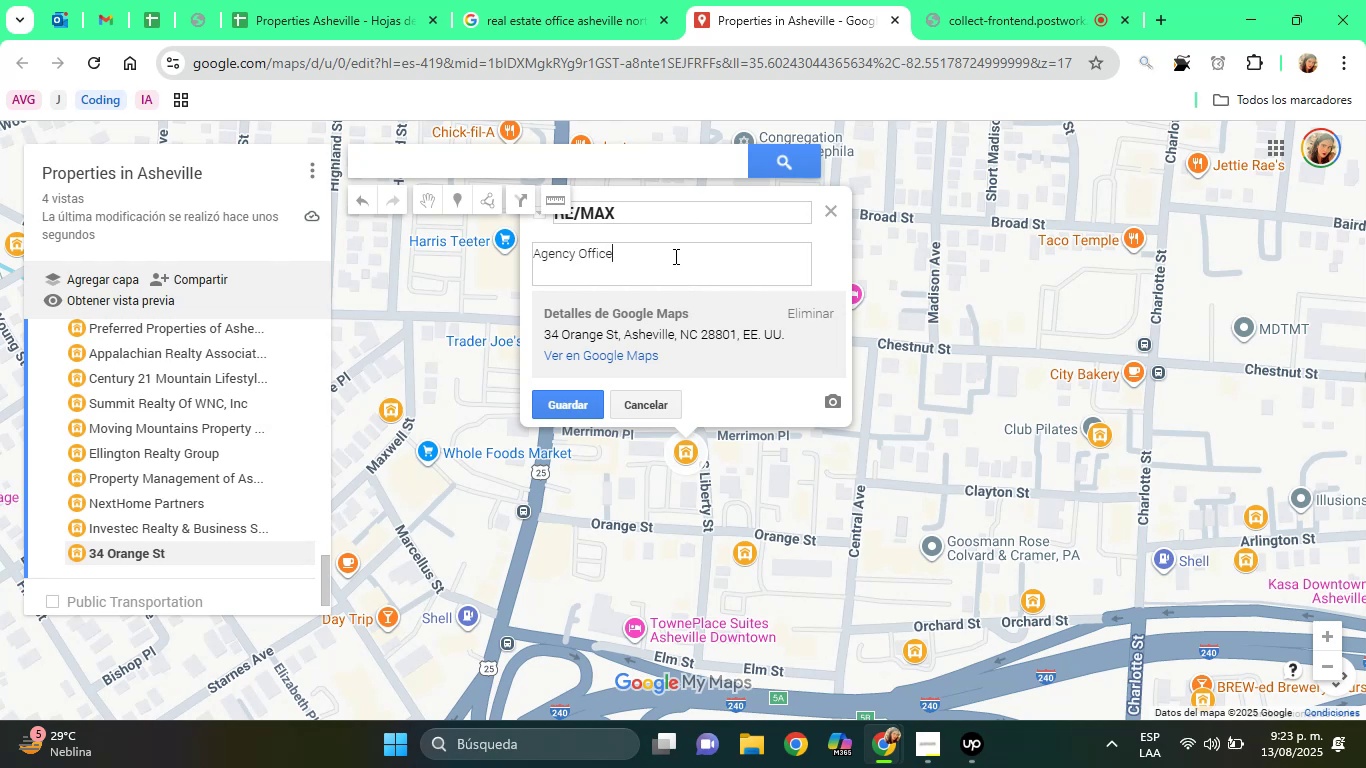 
left_click([559, 410])
 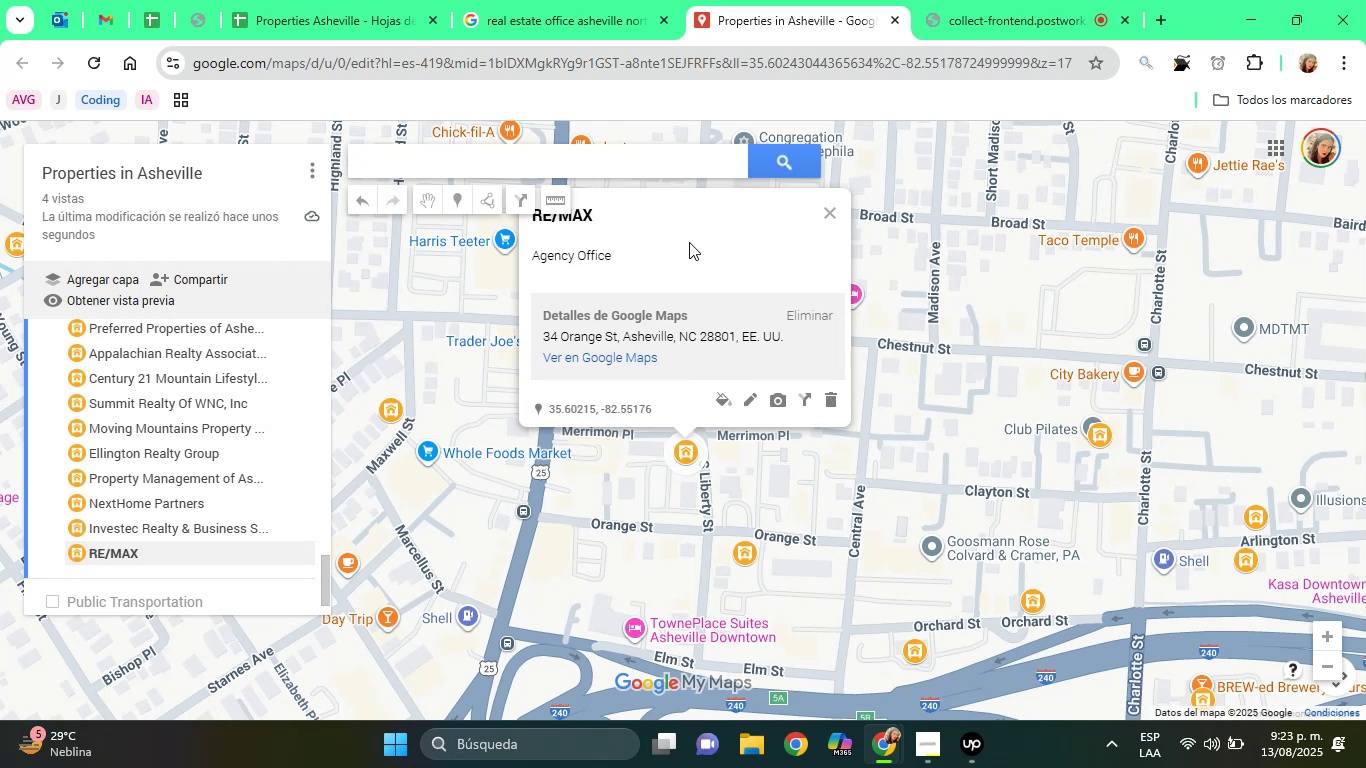 
left_click([604, 0])
 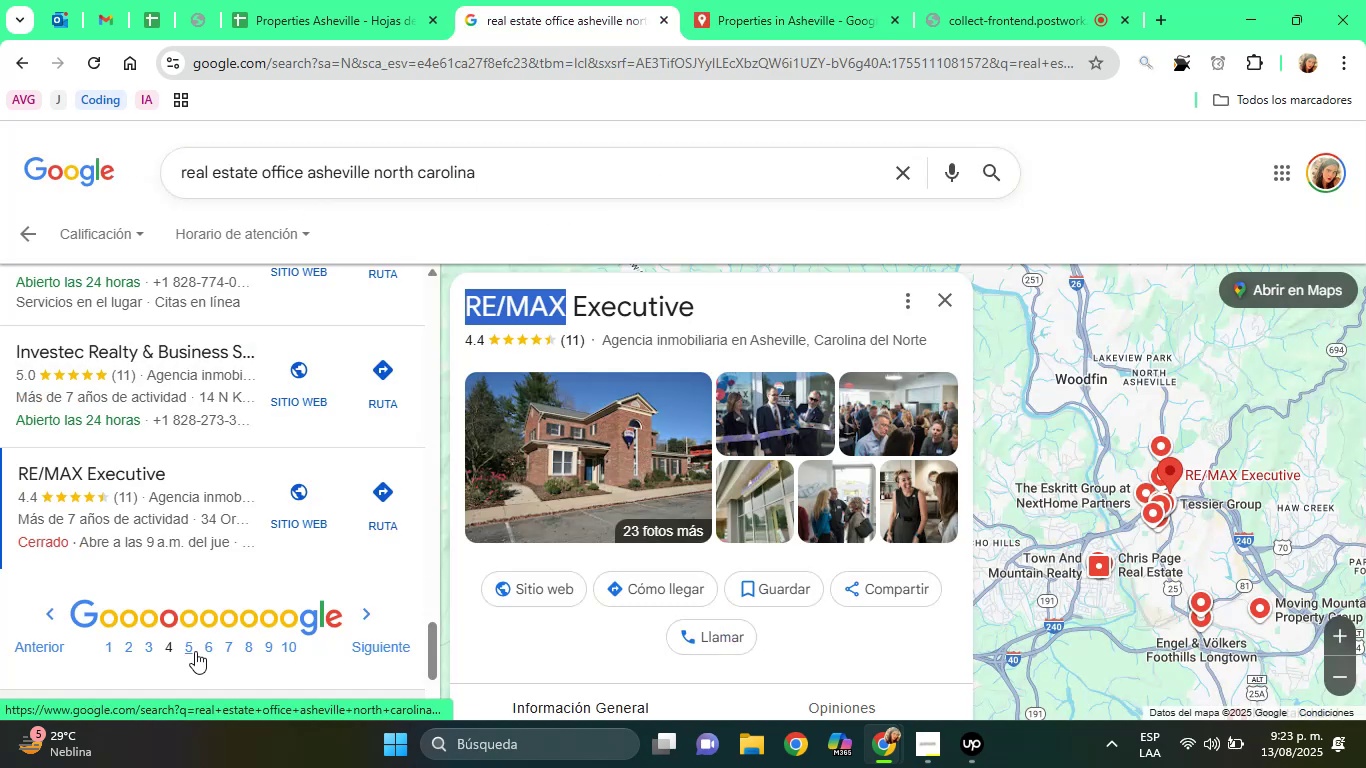 
left_click([192, 649])
 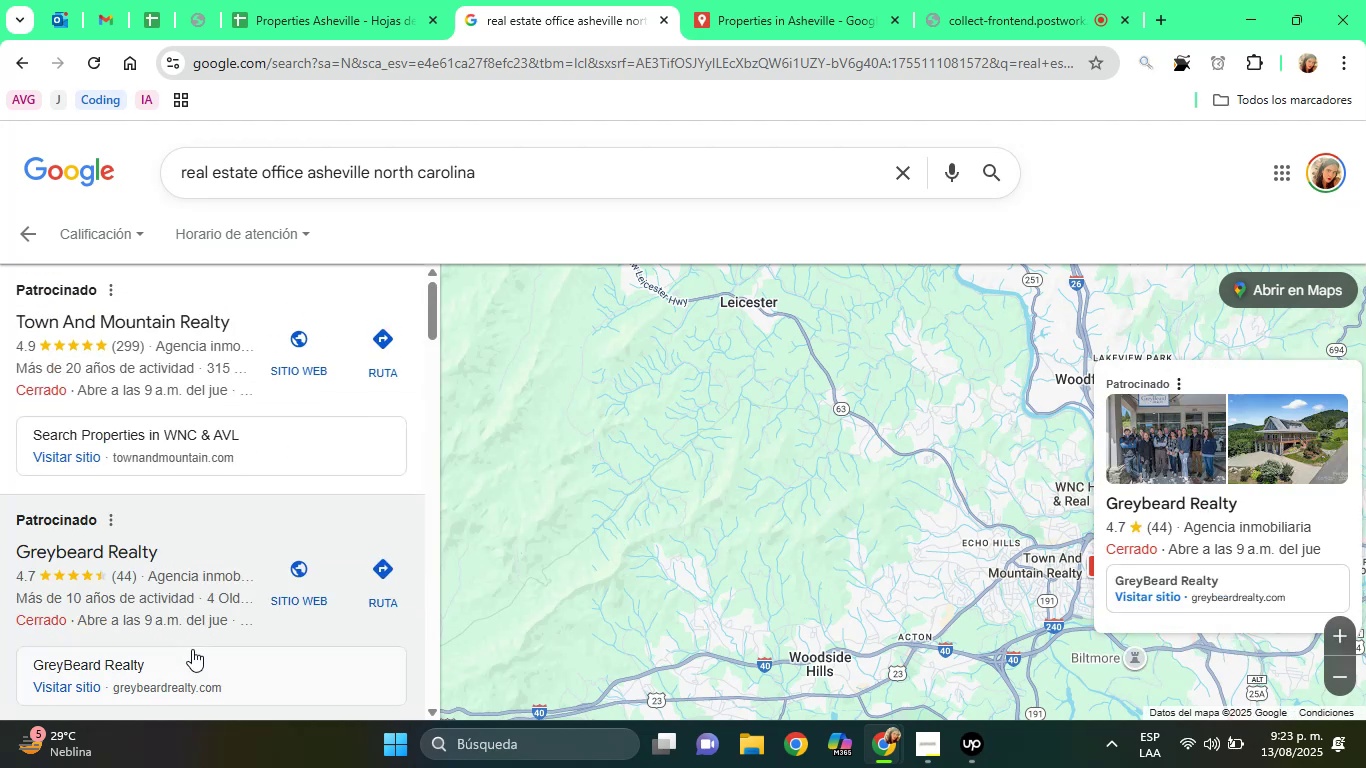 
wait(9.75)
 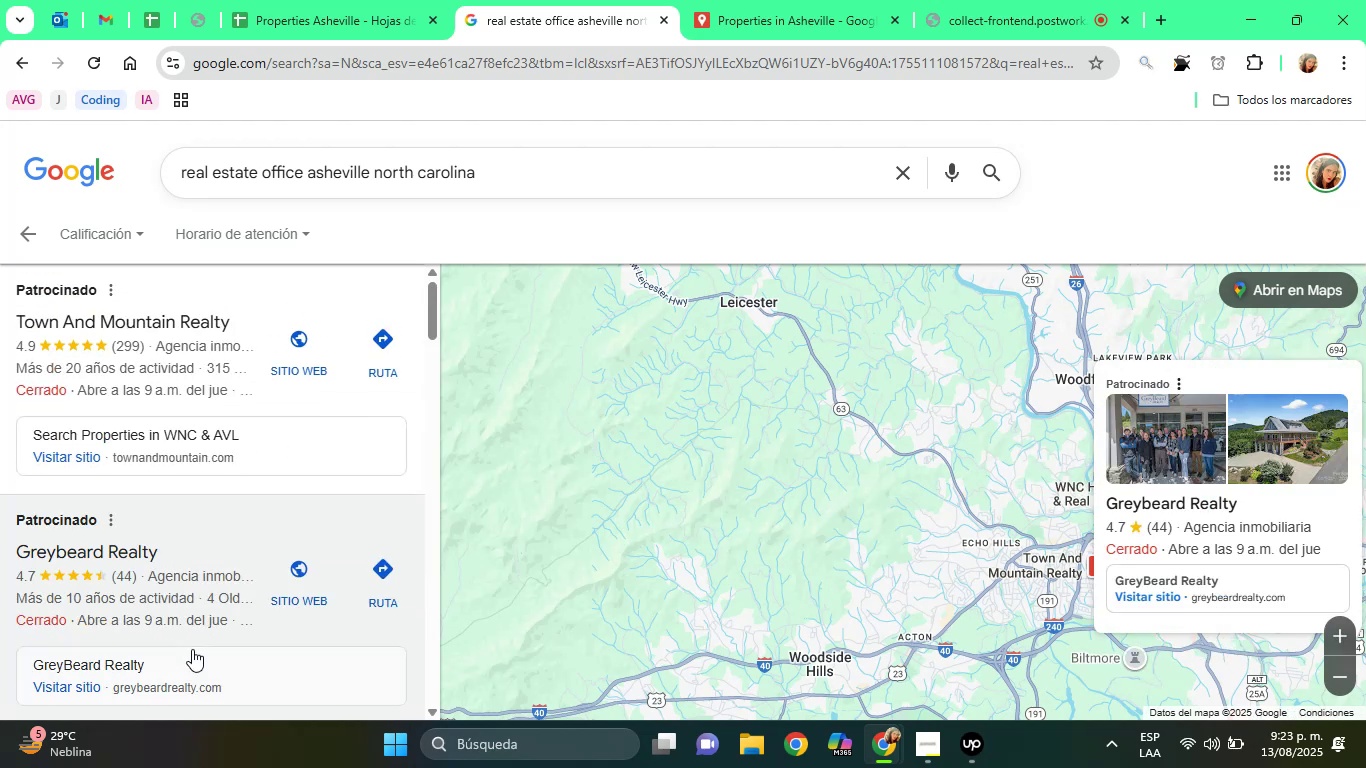 
left_click_drag(start_coordinate=[434, 302], to_coordinate=[436, 316])
 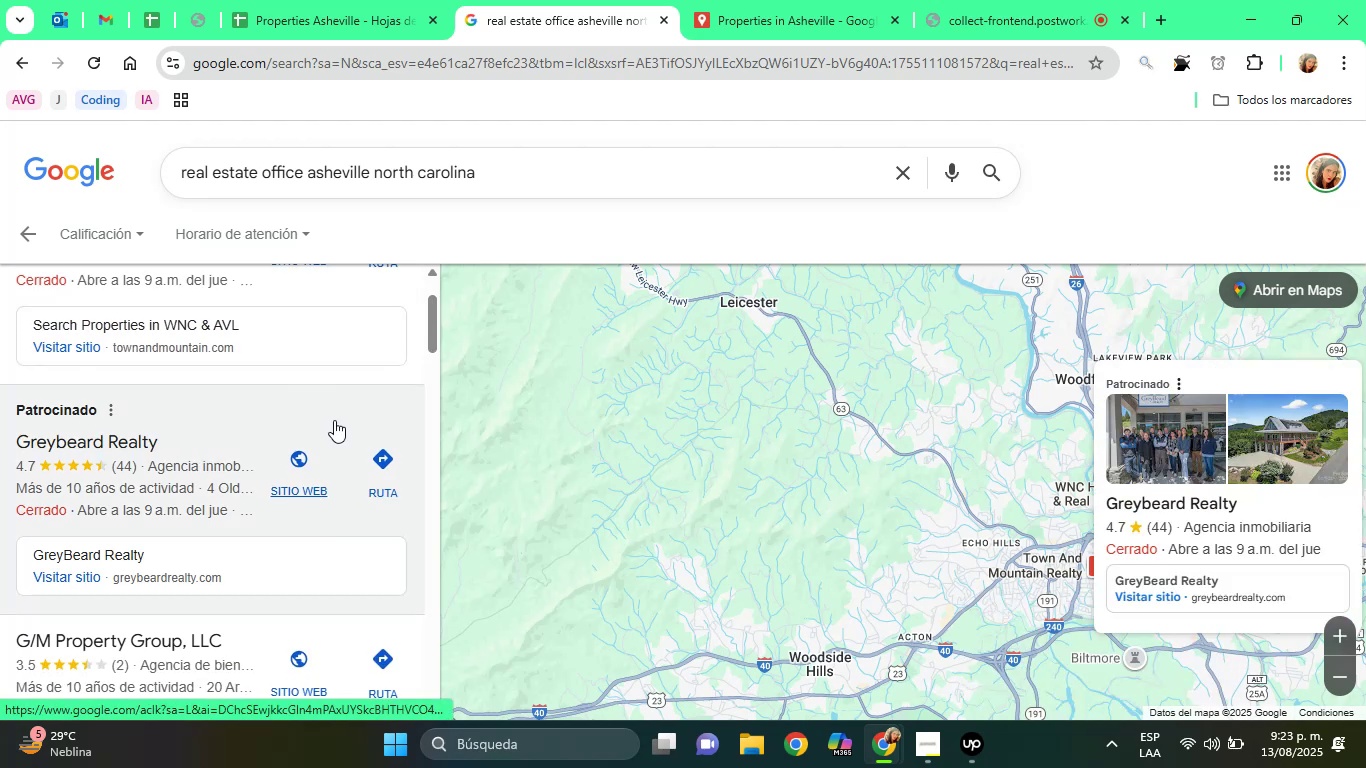 
wait(5.32)
 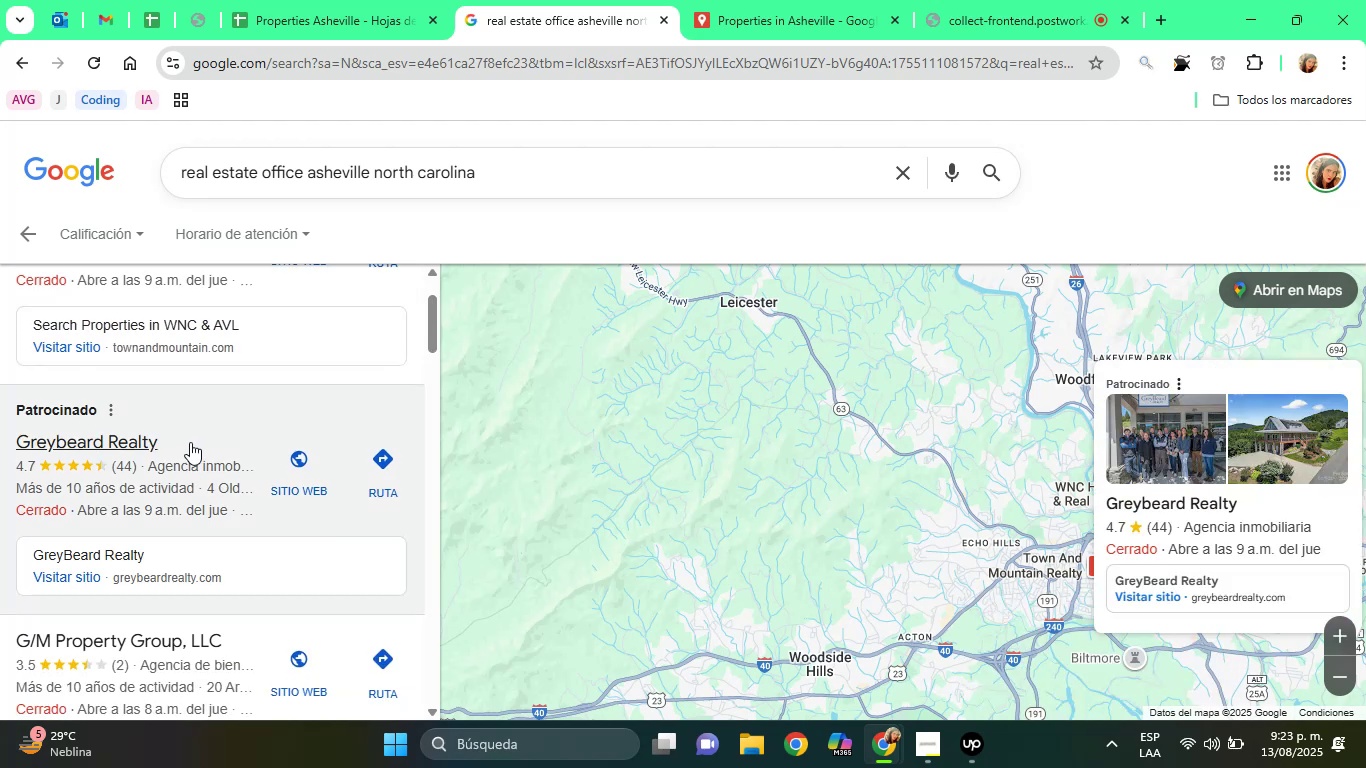 
left_click_drag(start_coordinate=[437, 336], to_coordinate=[441, 370])
 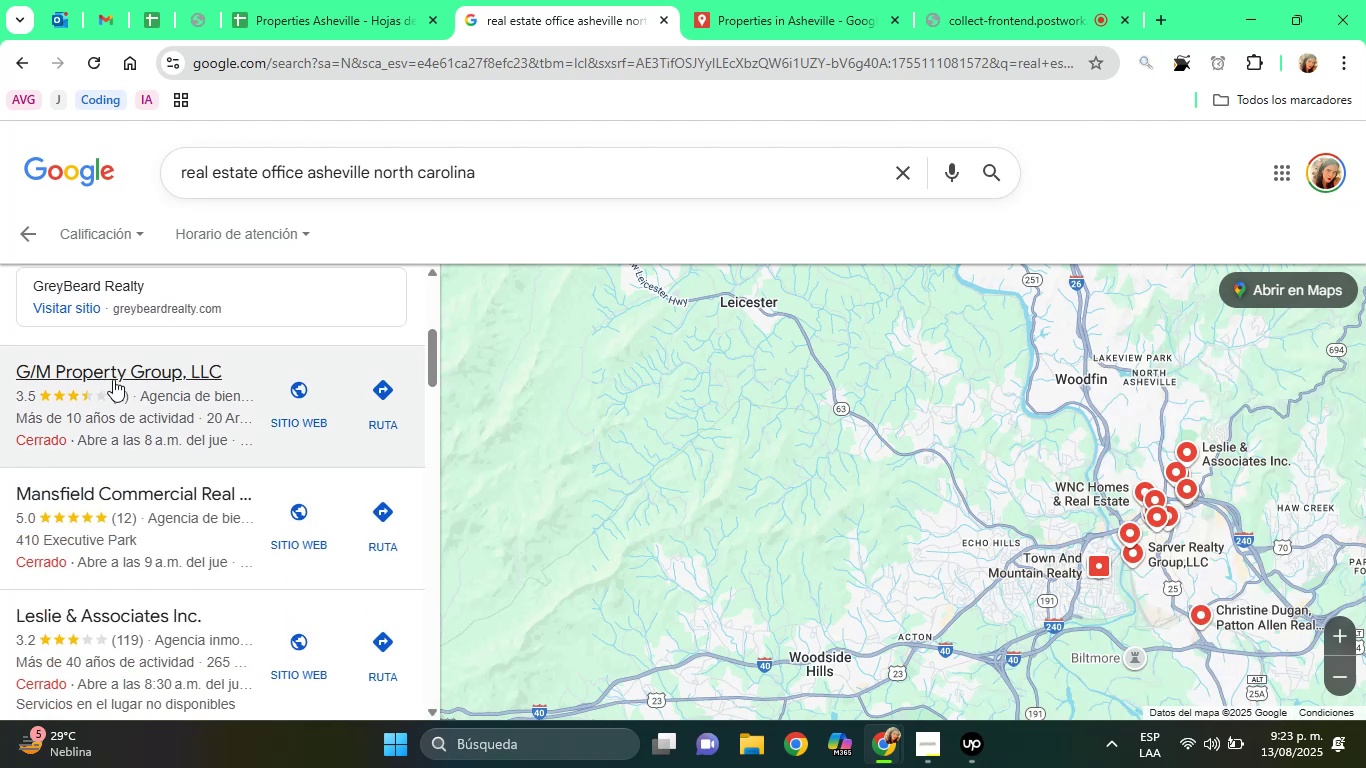 
left_click([113, 379])
 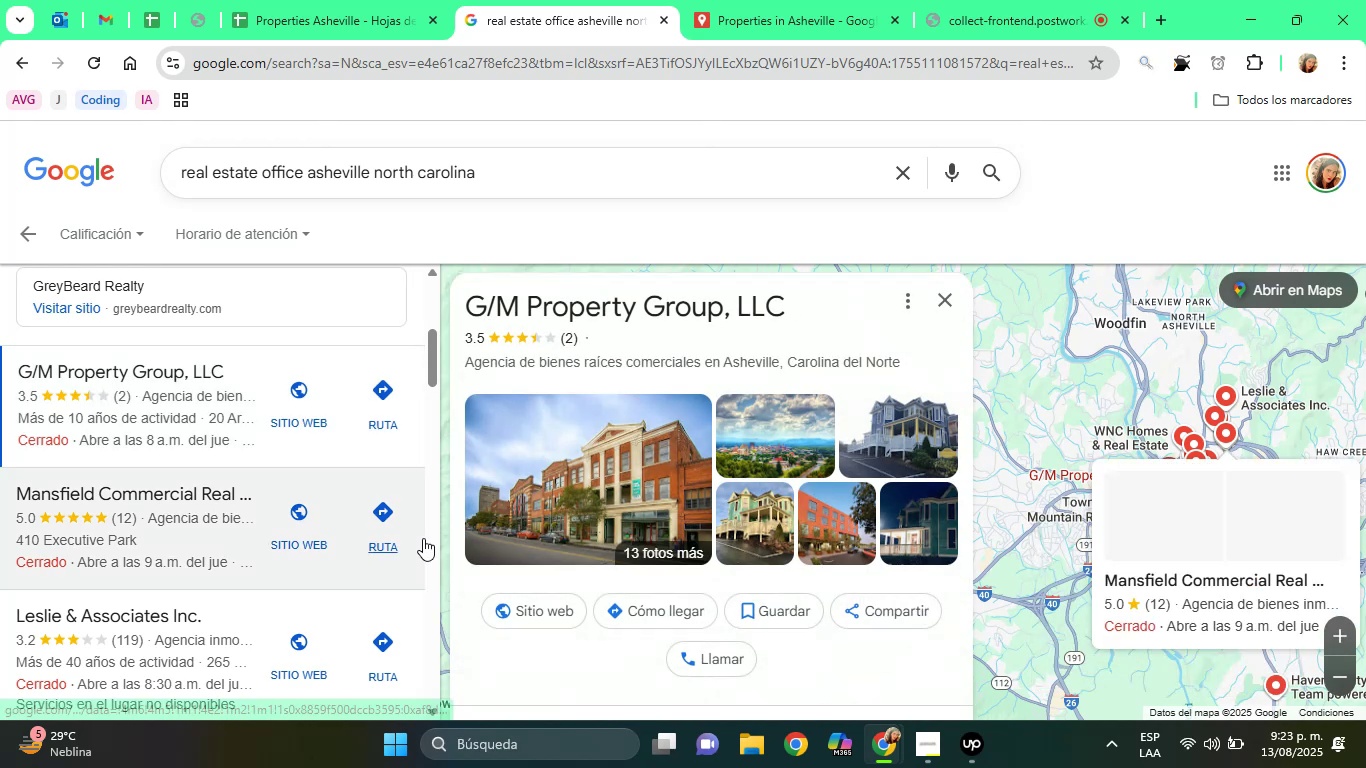 
left_click([551, 678])
 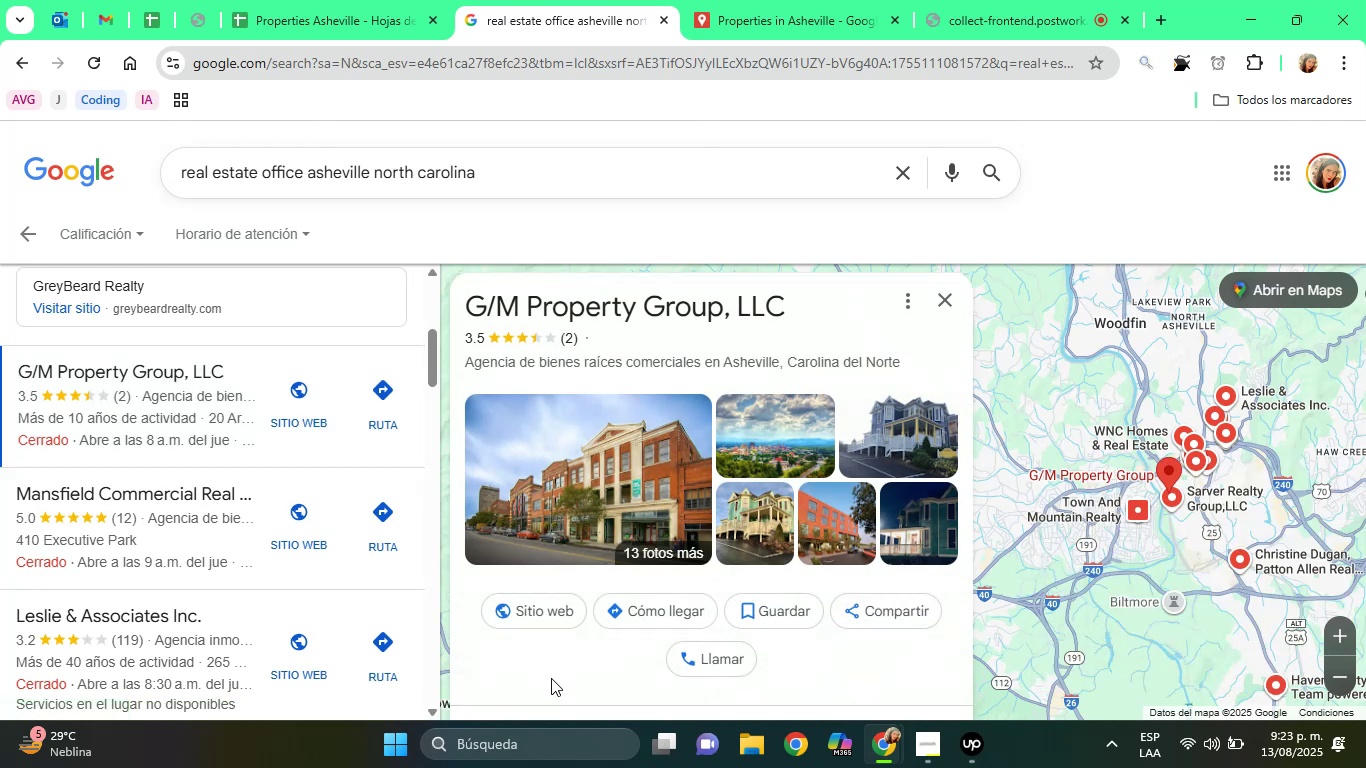 
key(ArrowDown)
 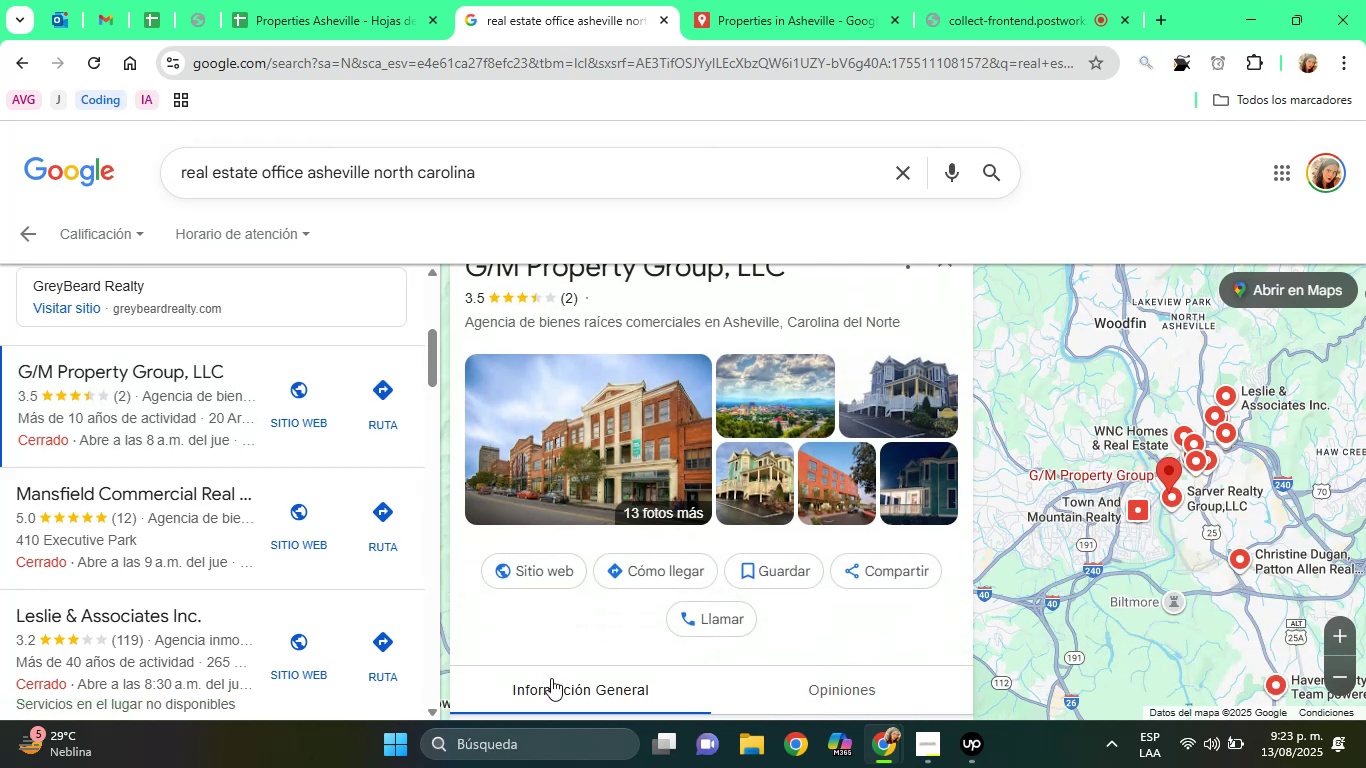 
key(ArrowDown)
 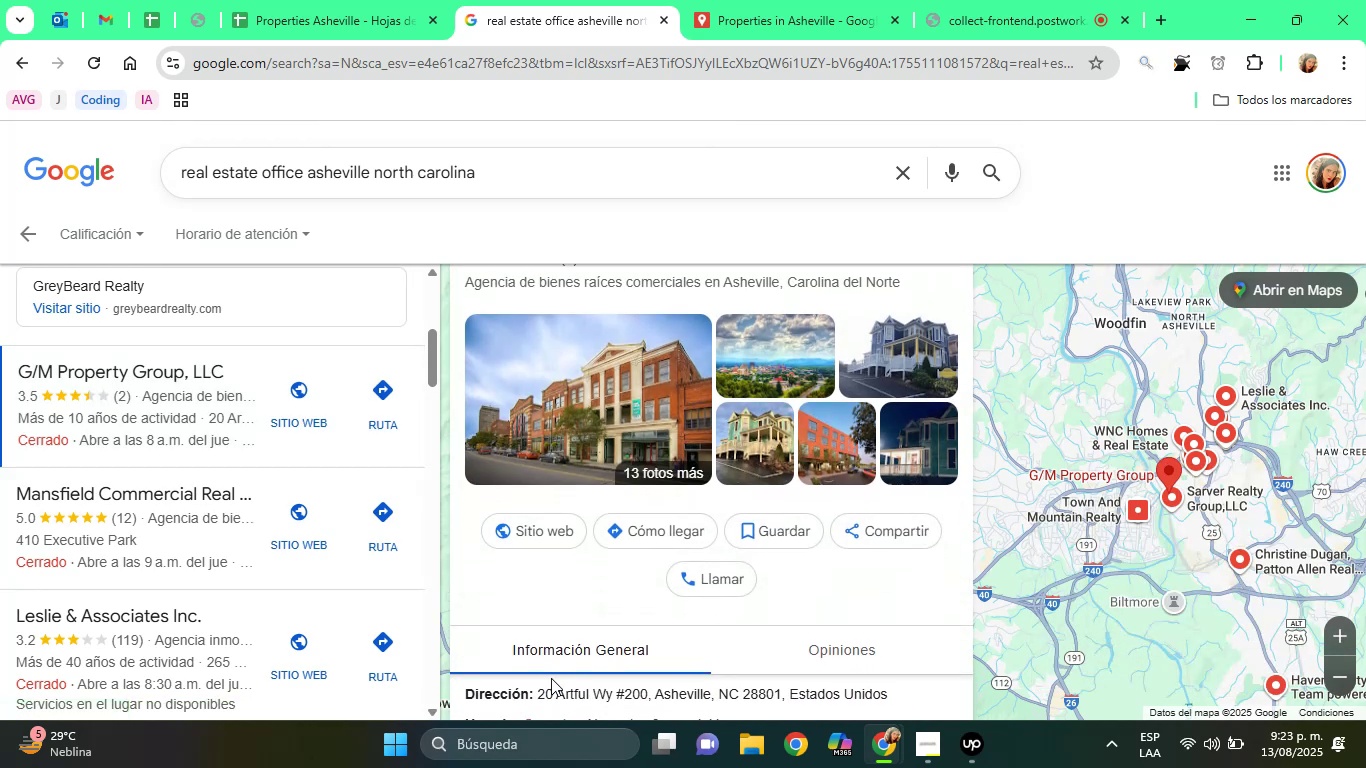 
key(ArrowDown)
 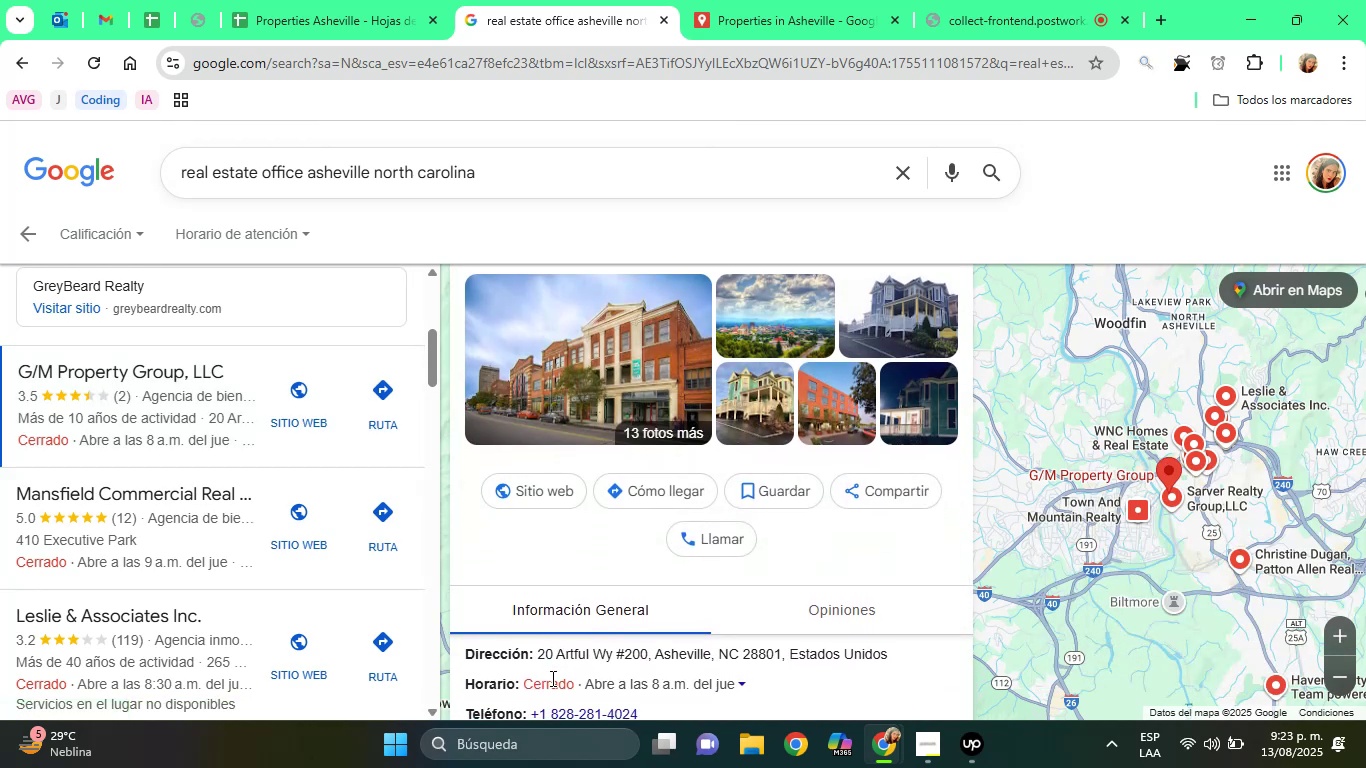 
hold_key(key=ArrowUp, duration=0.57)
 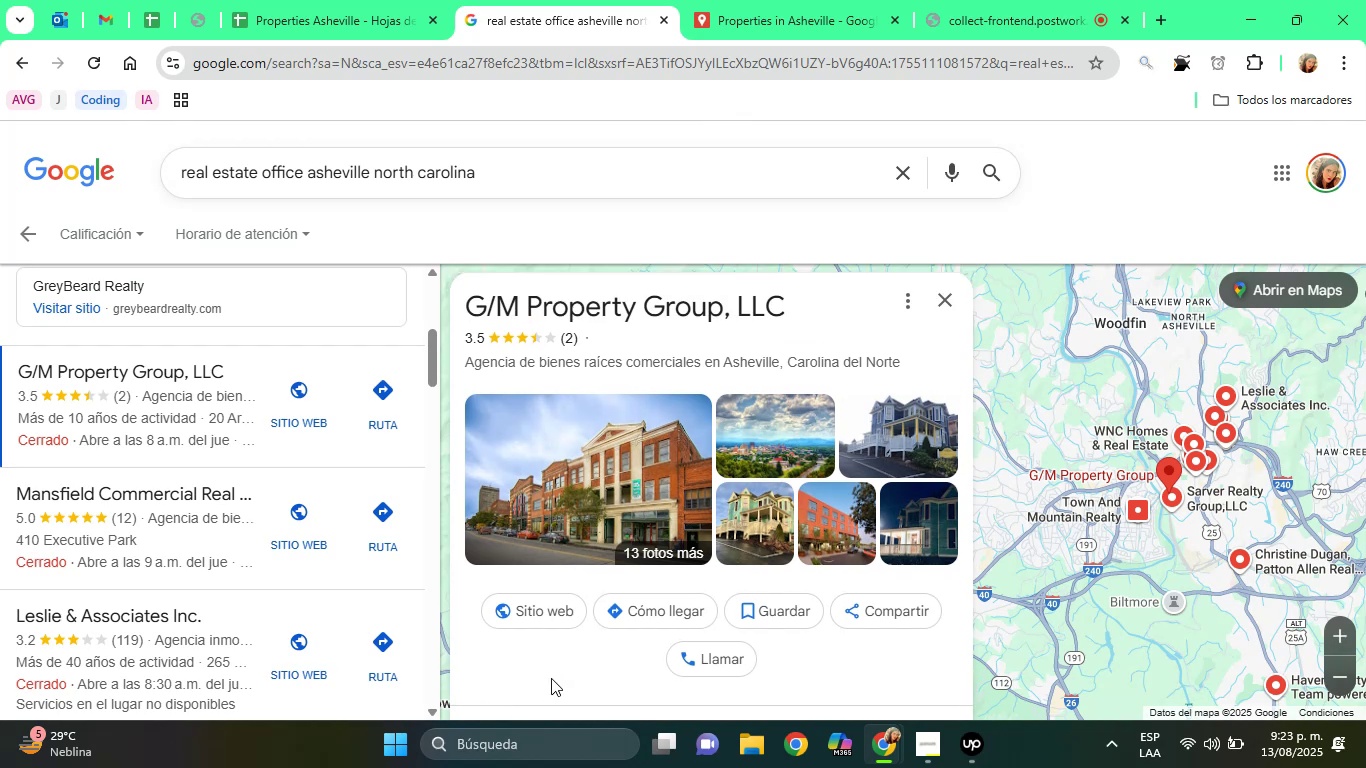 
key(ArrowUp)
 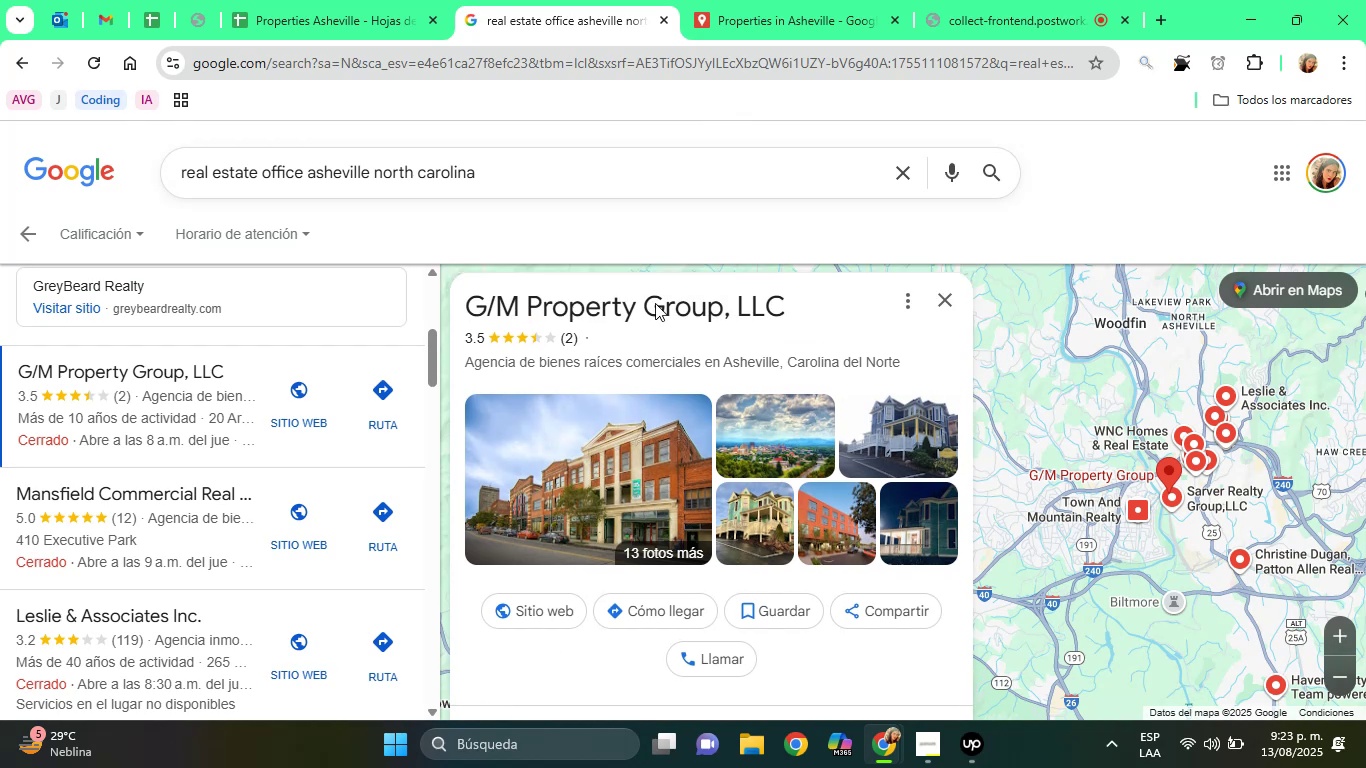 
double_click([640, 280])
 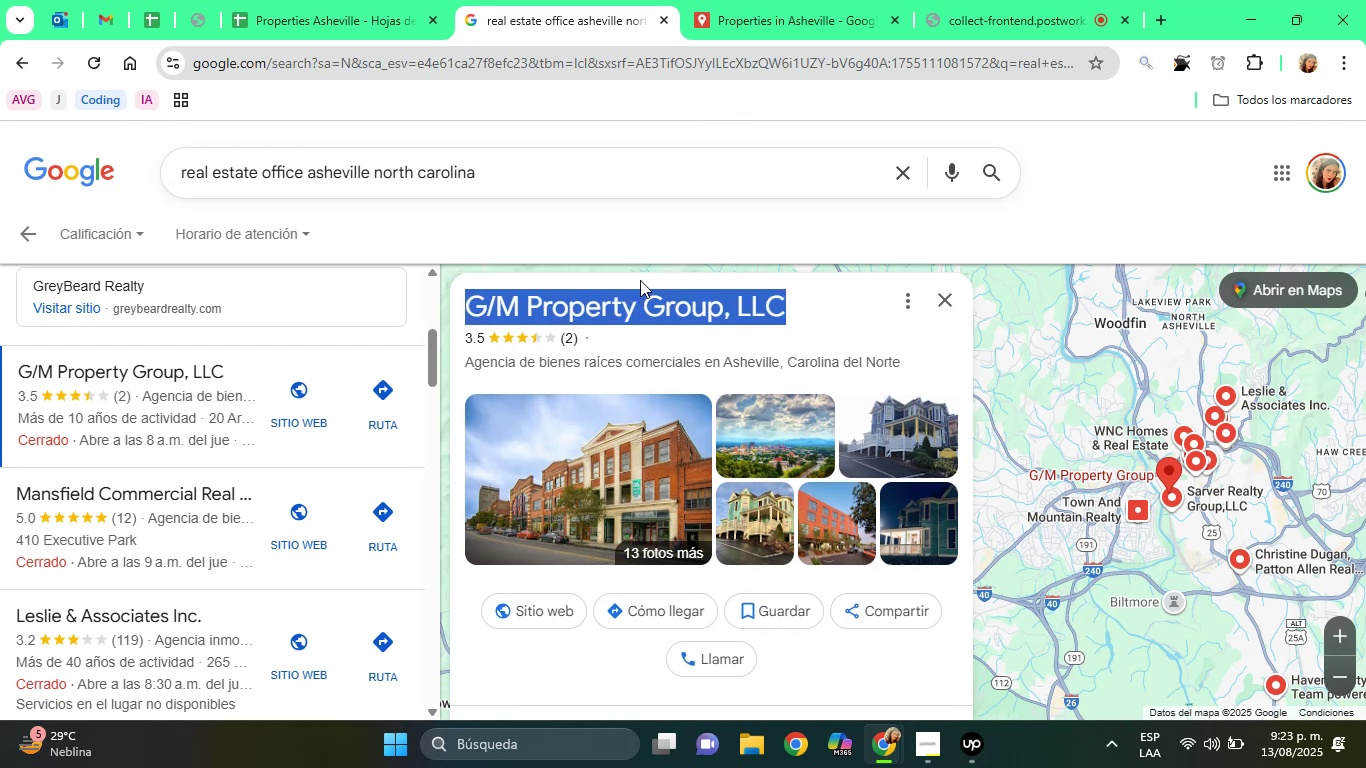 
triple_click([640, 280])
 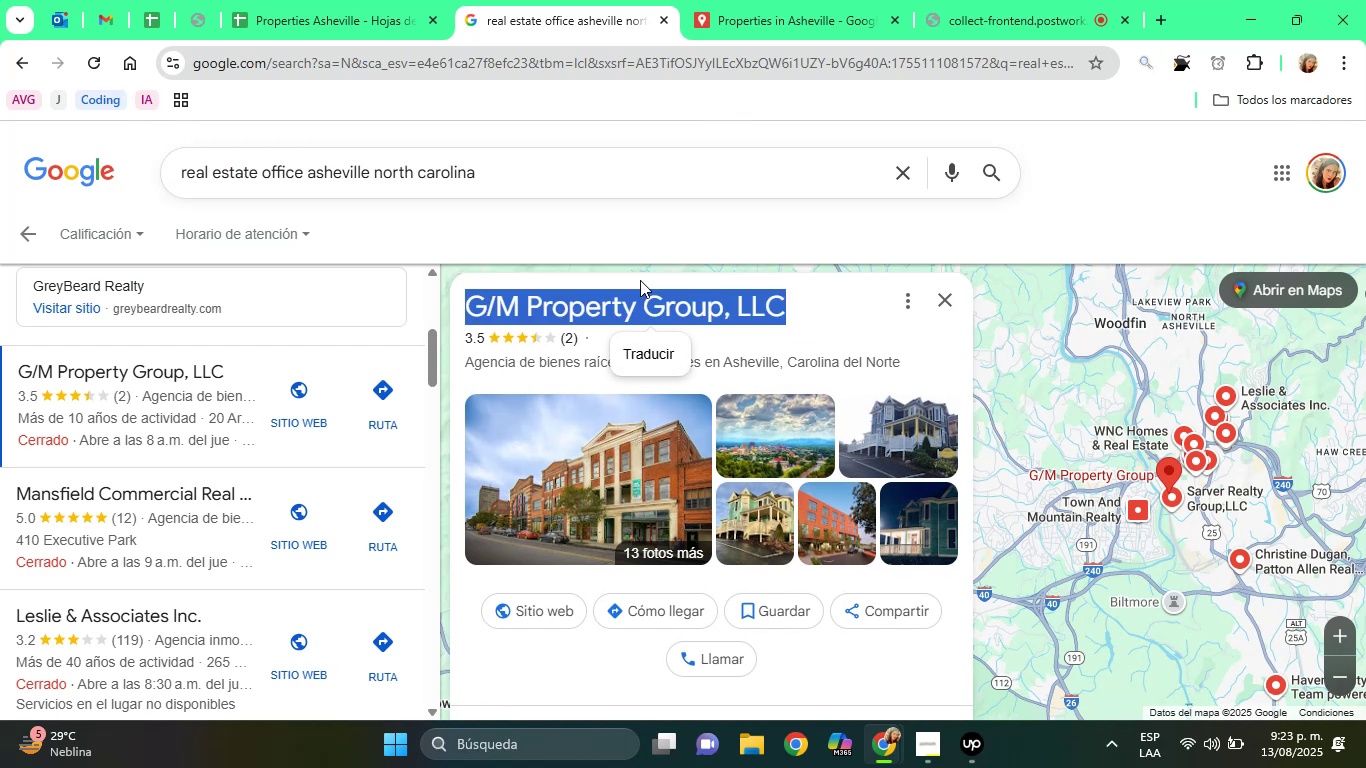 
right_click([640, 280])
 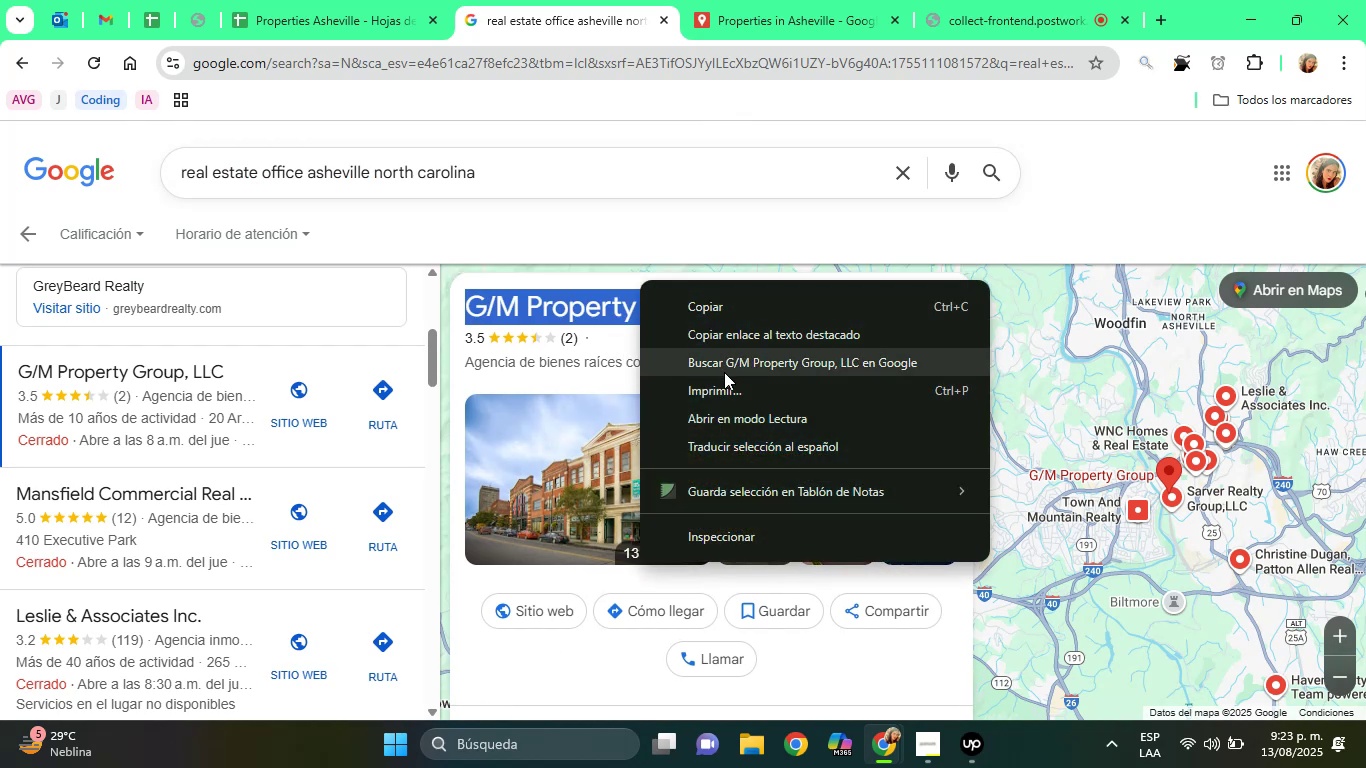 
left_click([724, 372])
 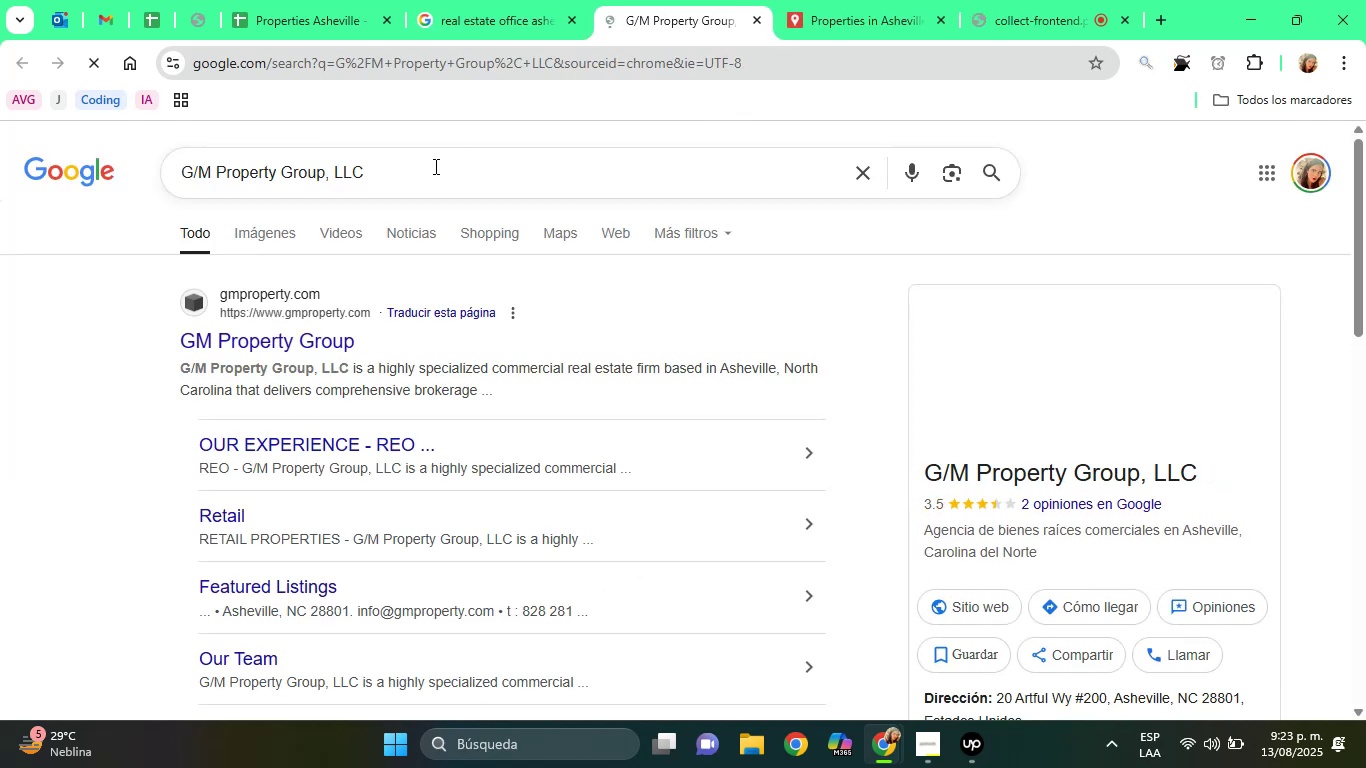 
left_click([432, 169])
 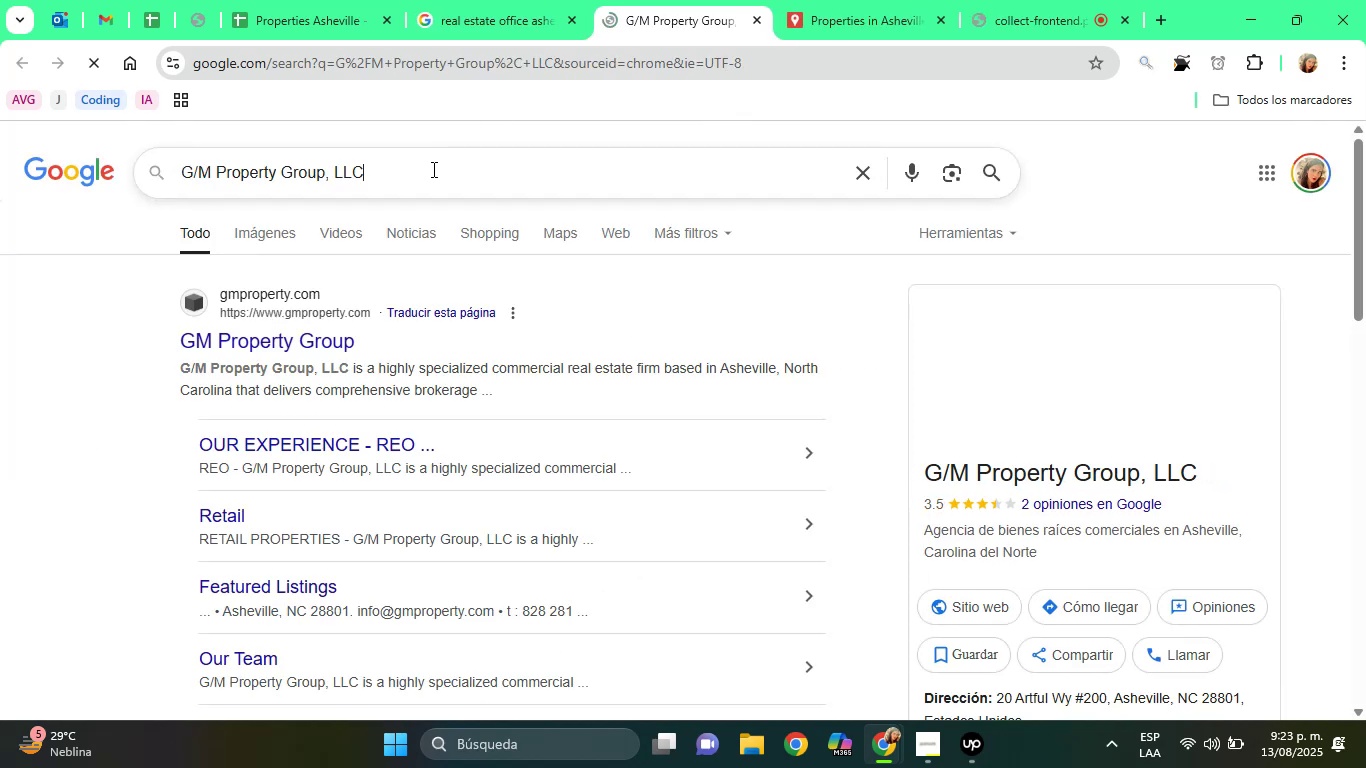 
type( asheville)
 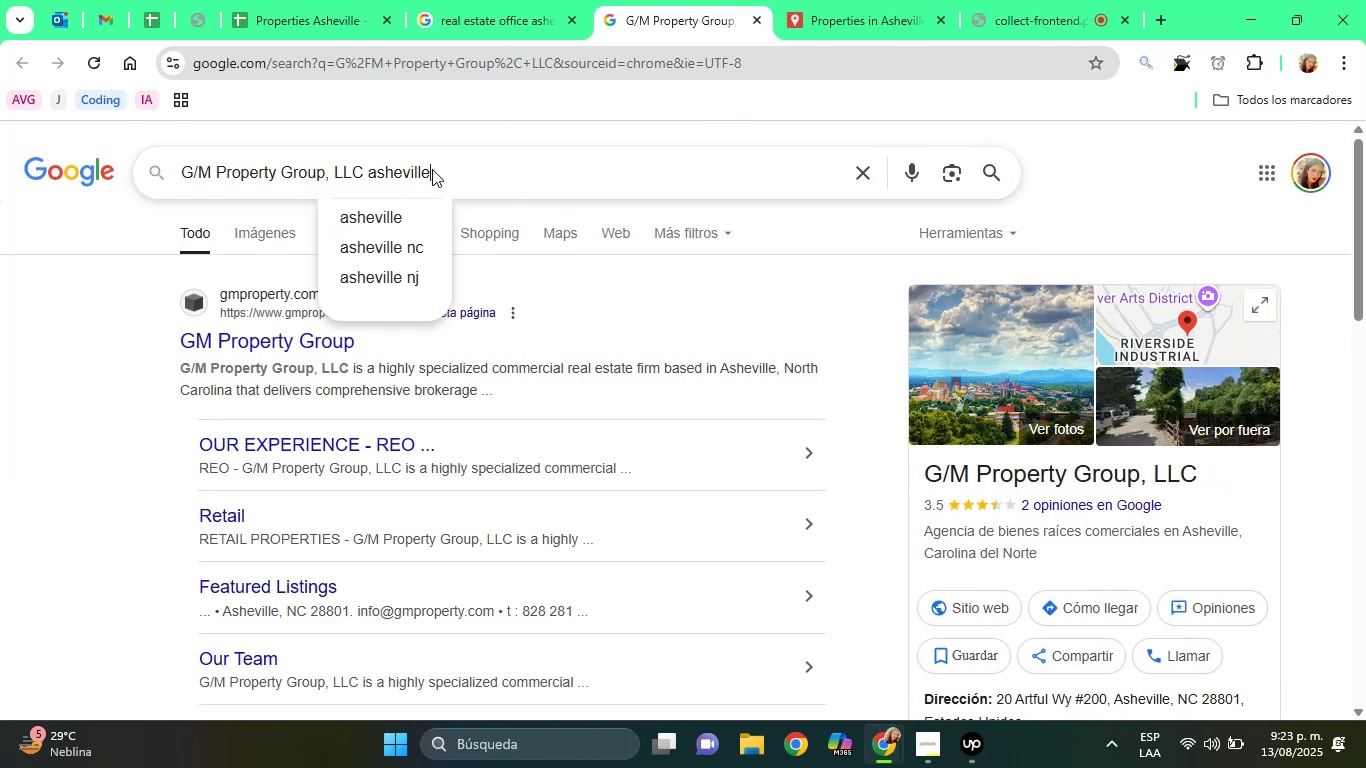 
key(Enter)
 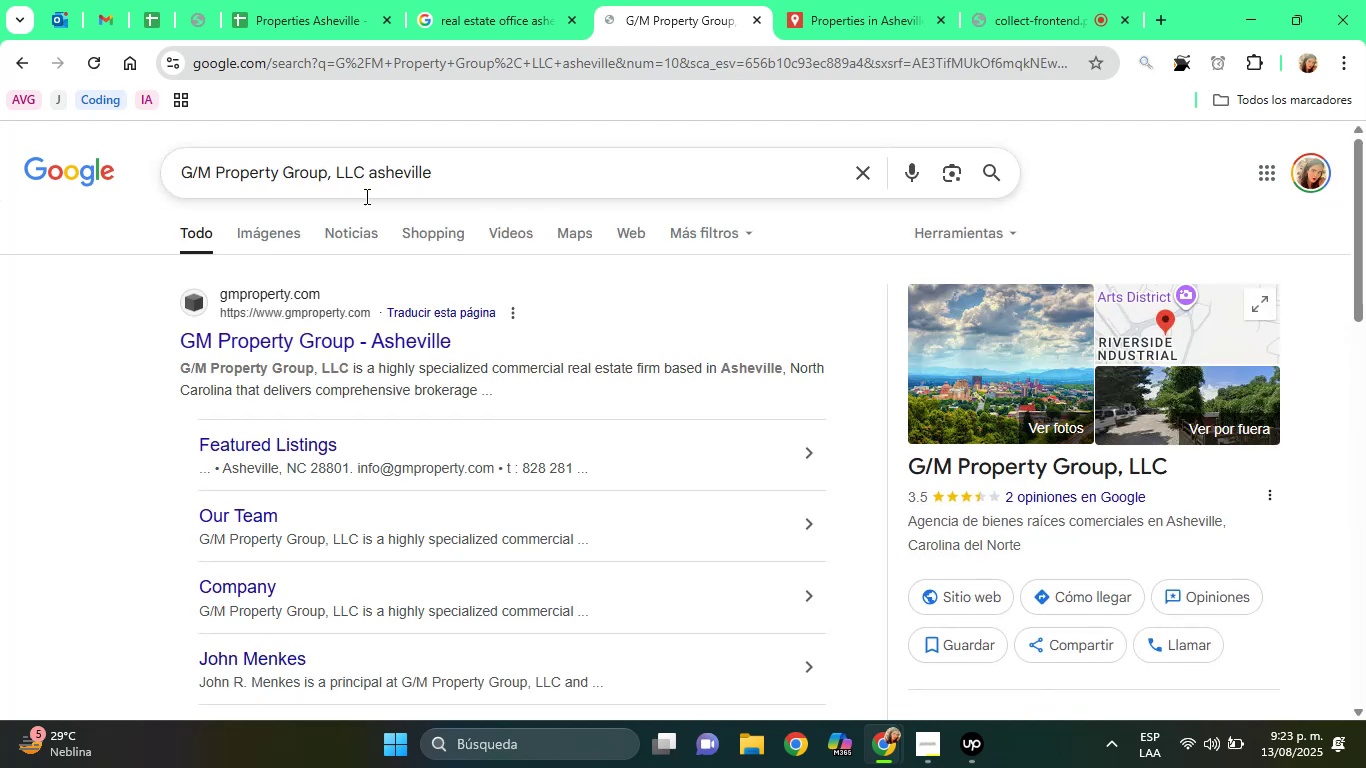 
left_click([292, 331])
 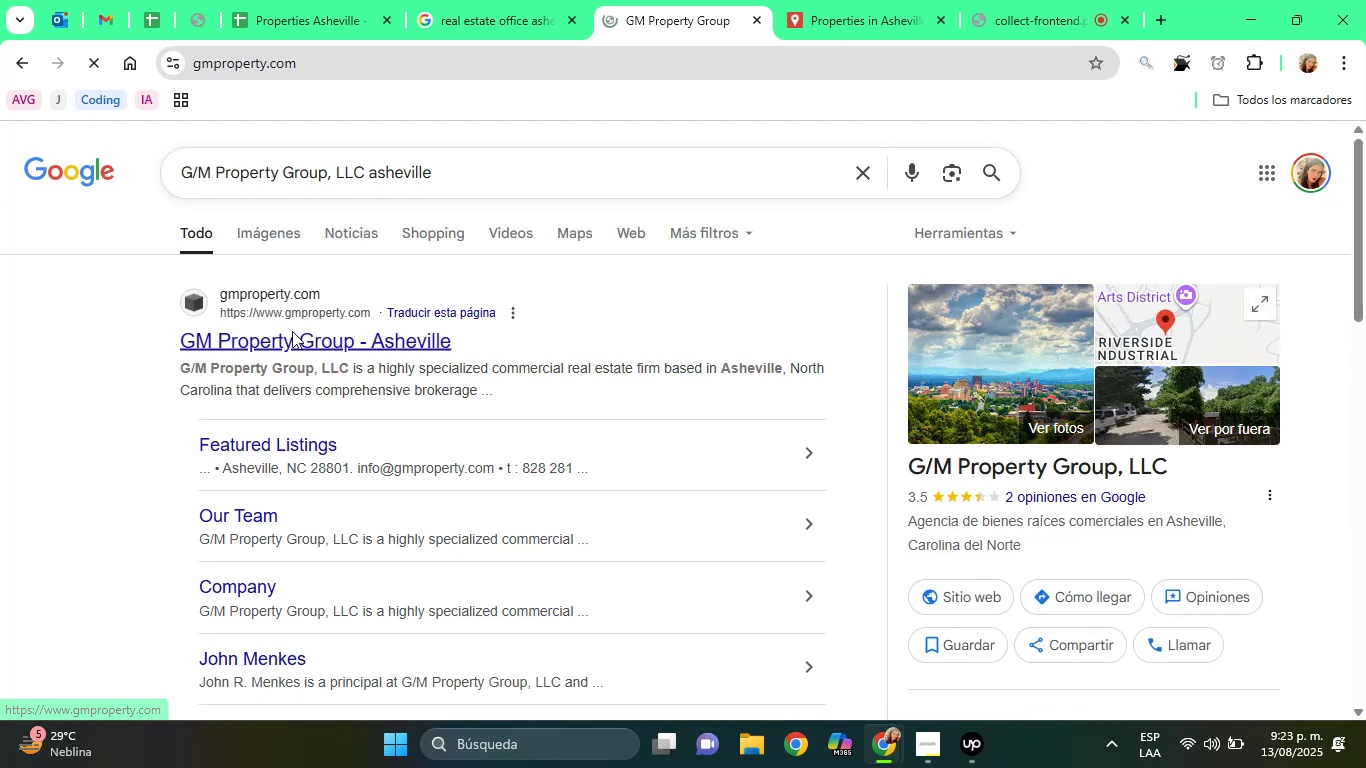 
left_click([292, 331])
 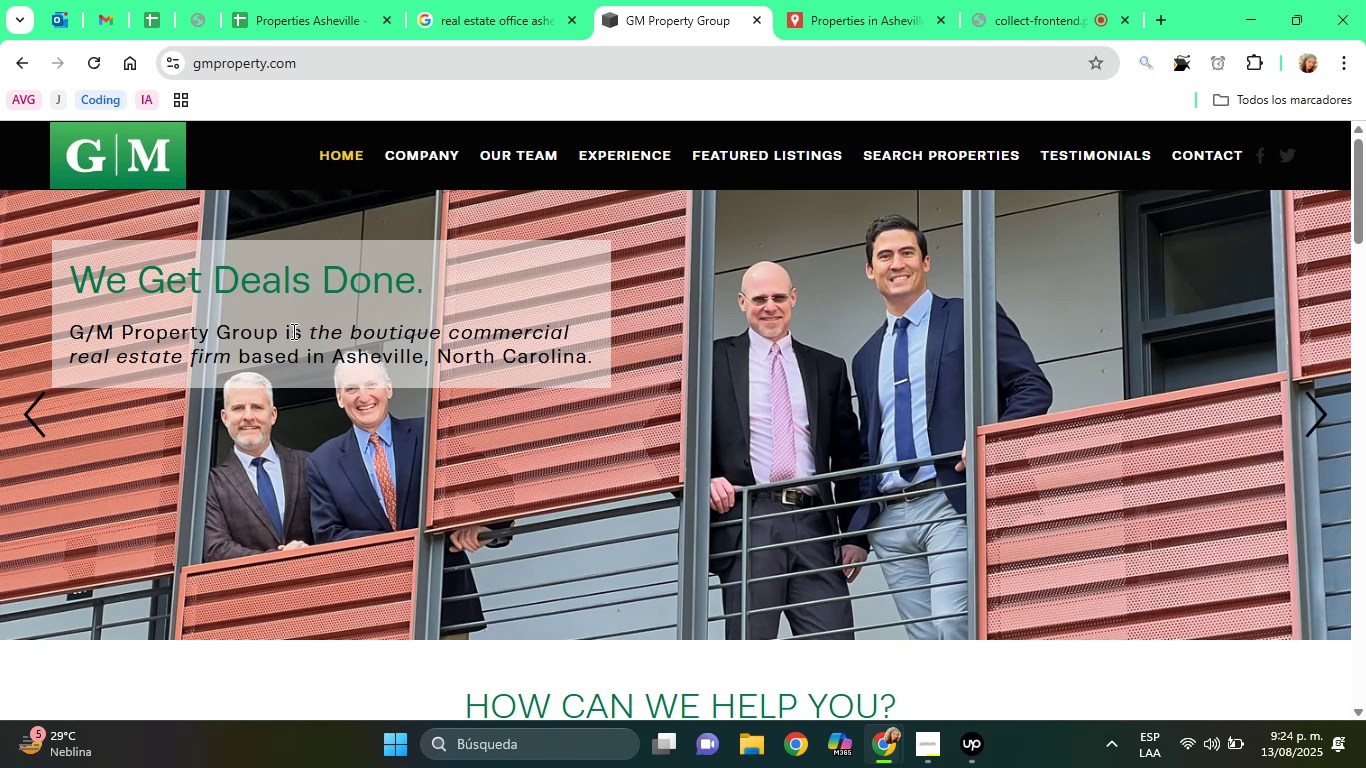 
wait(38.16)
 